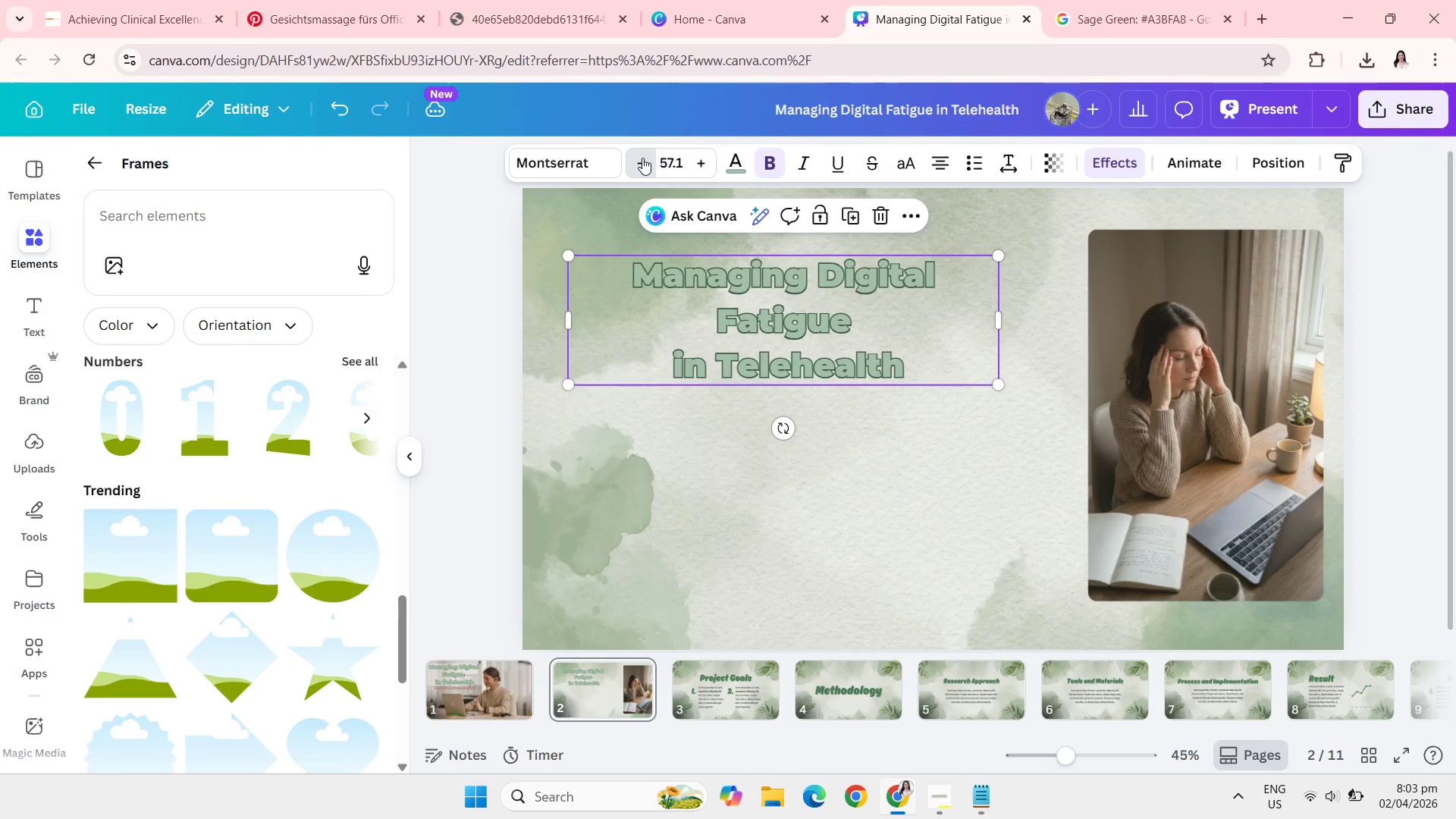 
triple_click([642, 158])
 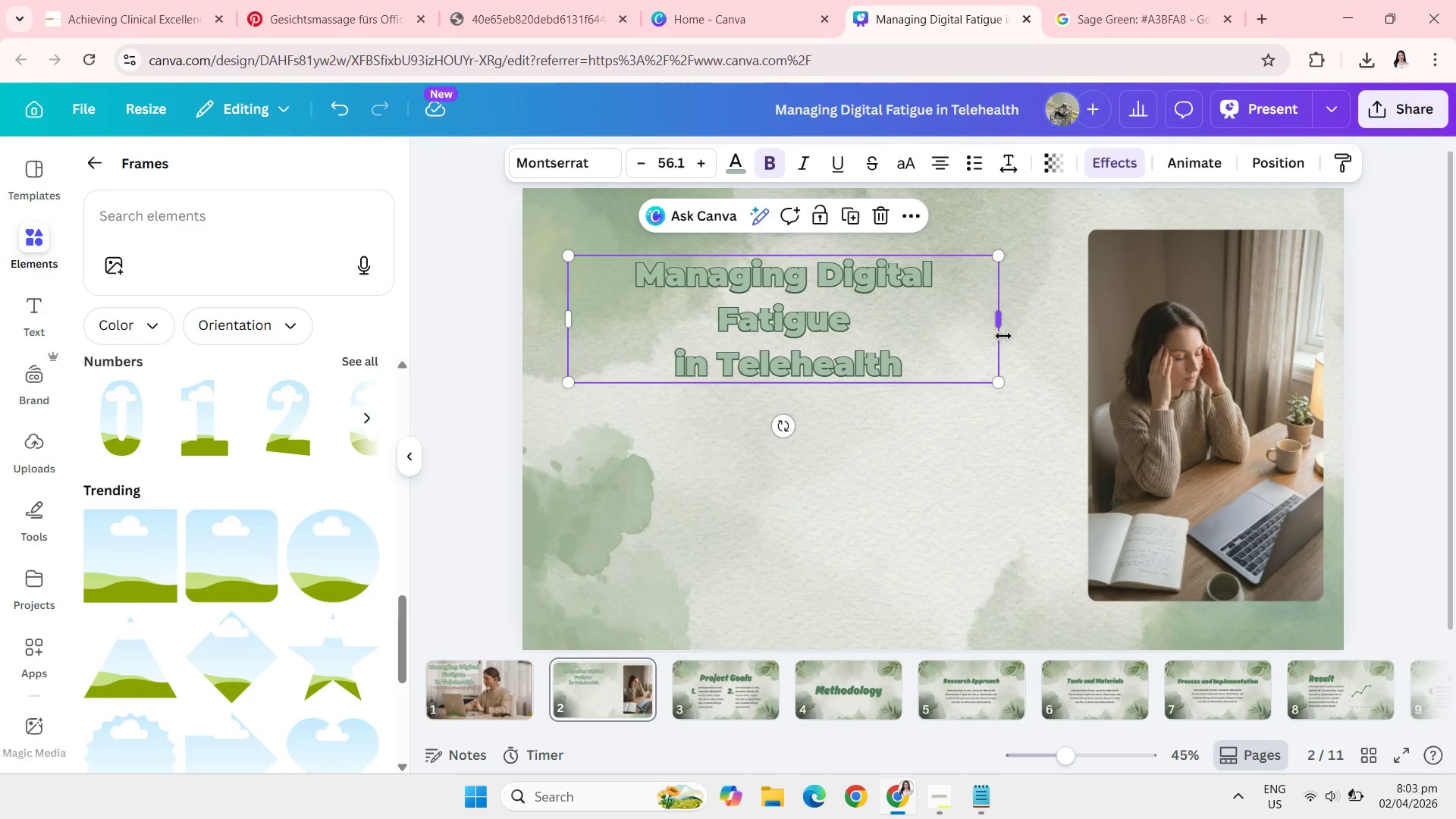 
left_click_drag(start_coordinate=[1003, 323], to_coordinate=[1086, 318])
 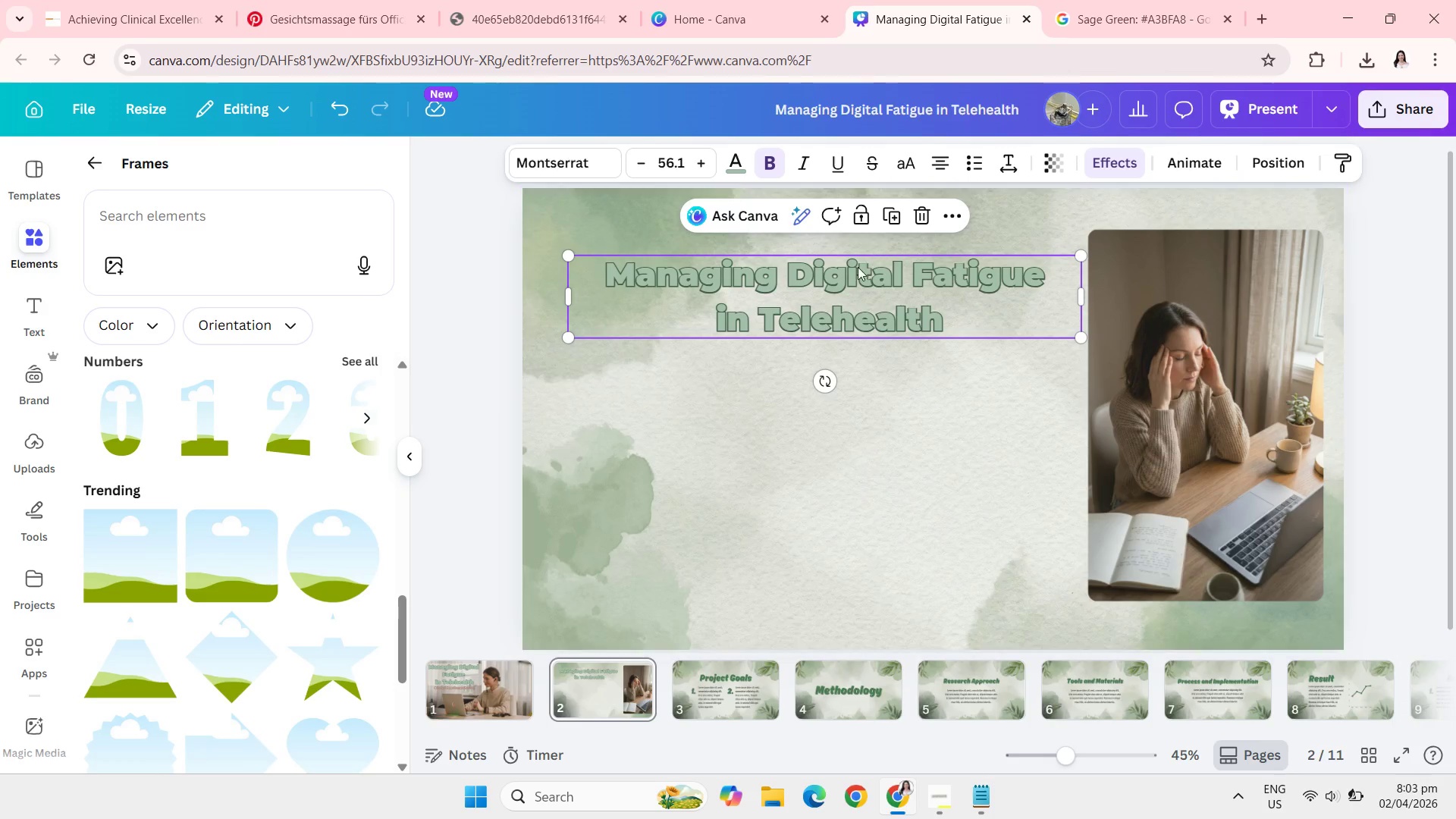 
left_click_drag(start_coordinate=[853, 286], to_coordinate=[819, 238])
 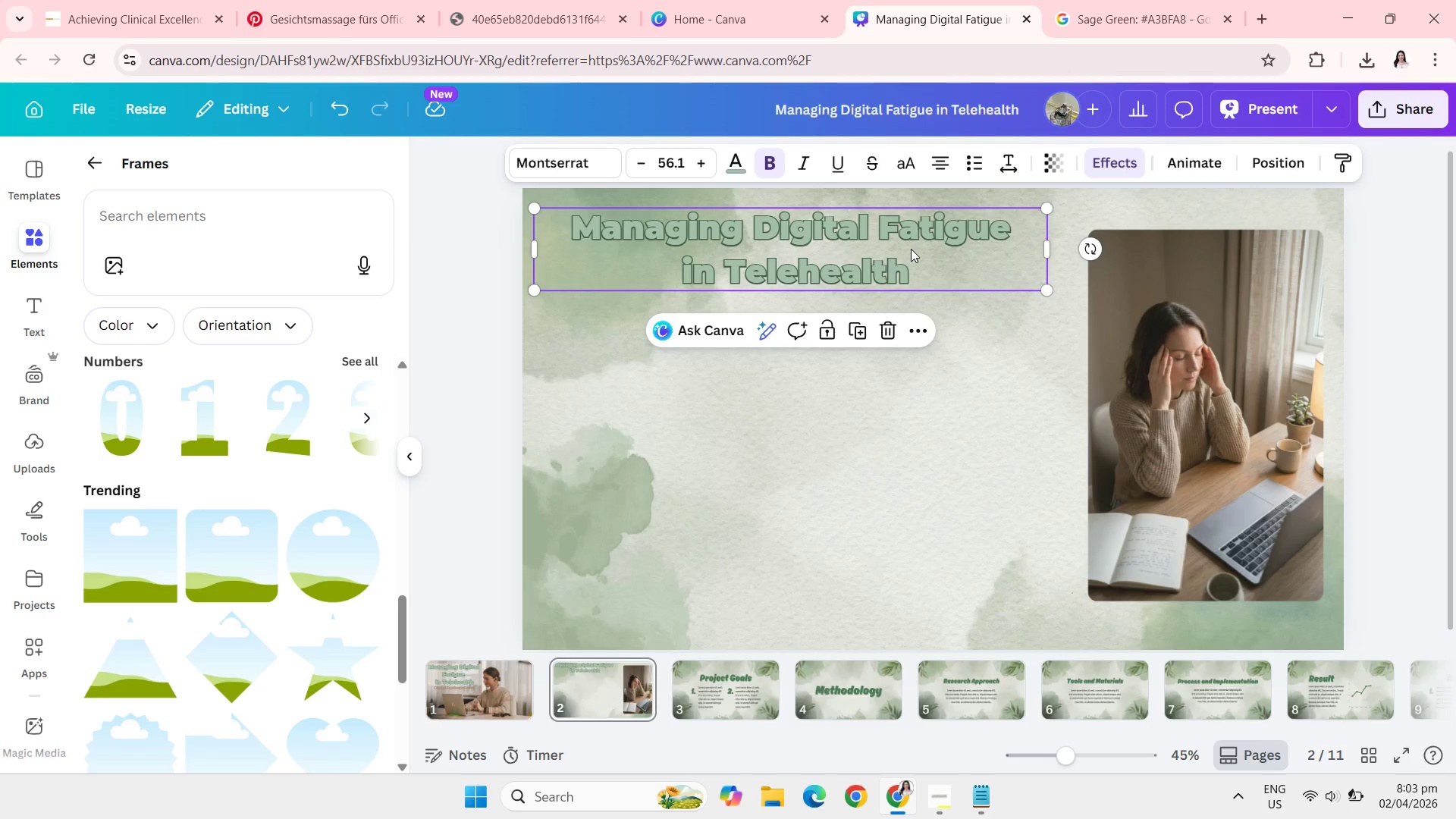 
wait(5.86)
 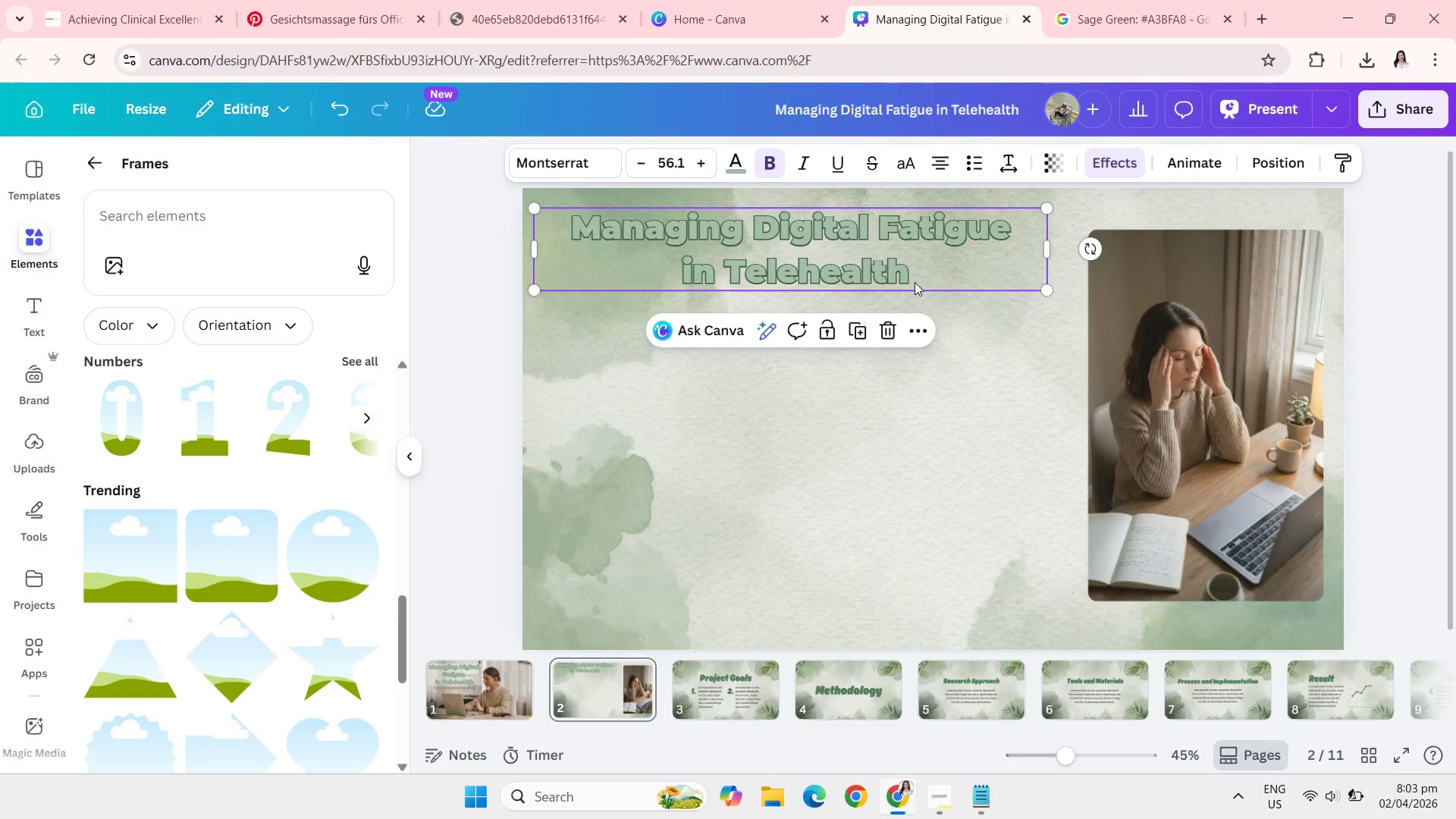 
left_click([736, 168])
 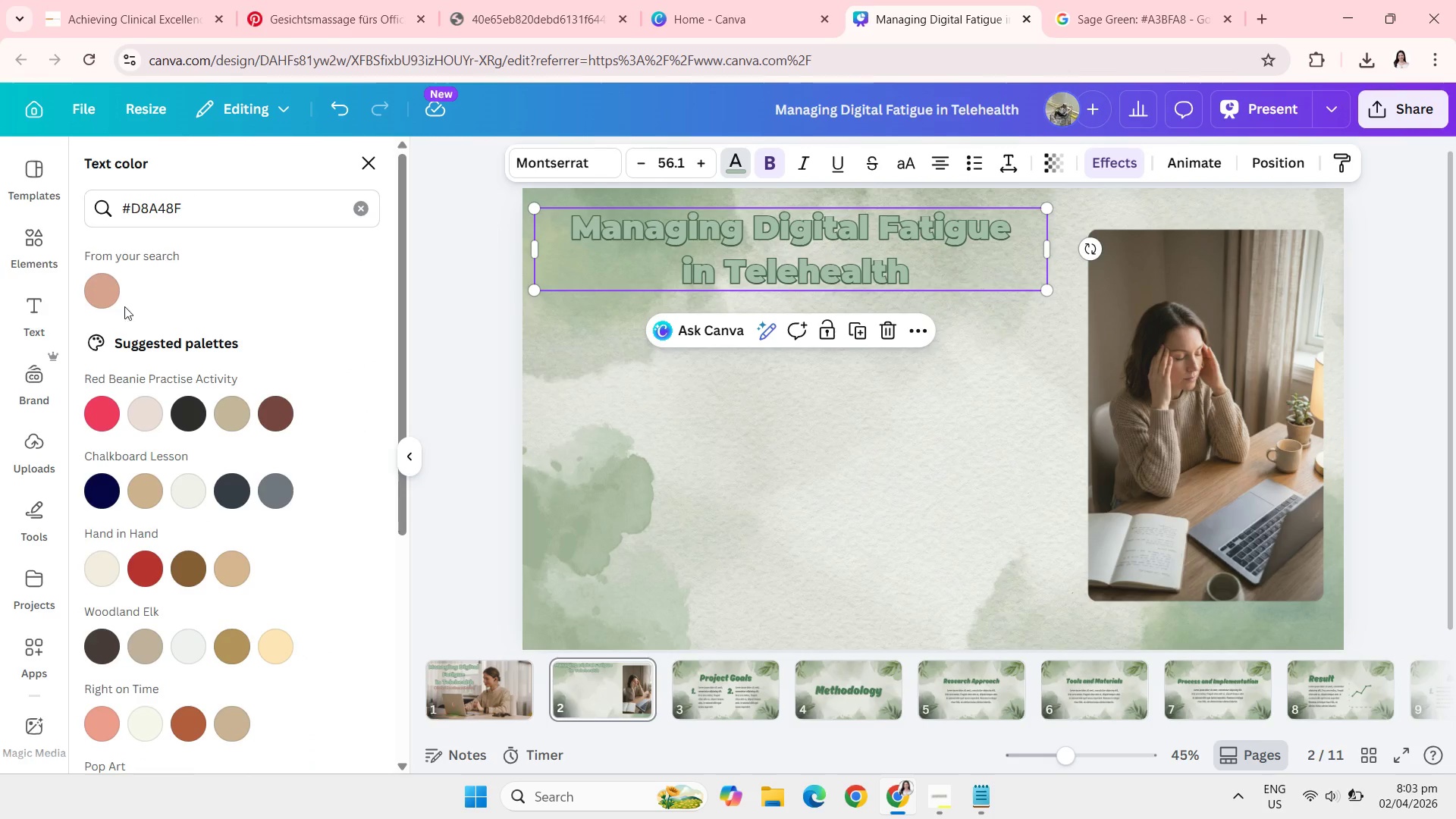 
left_click([105, 284])
 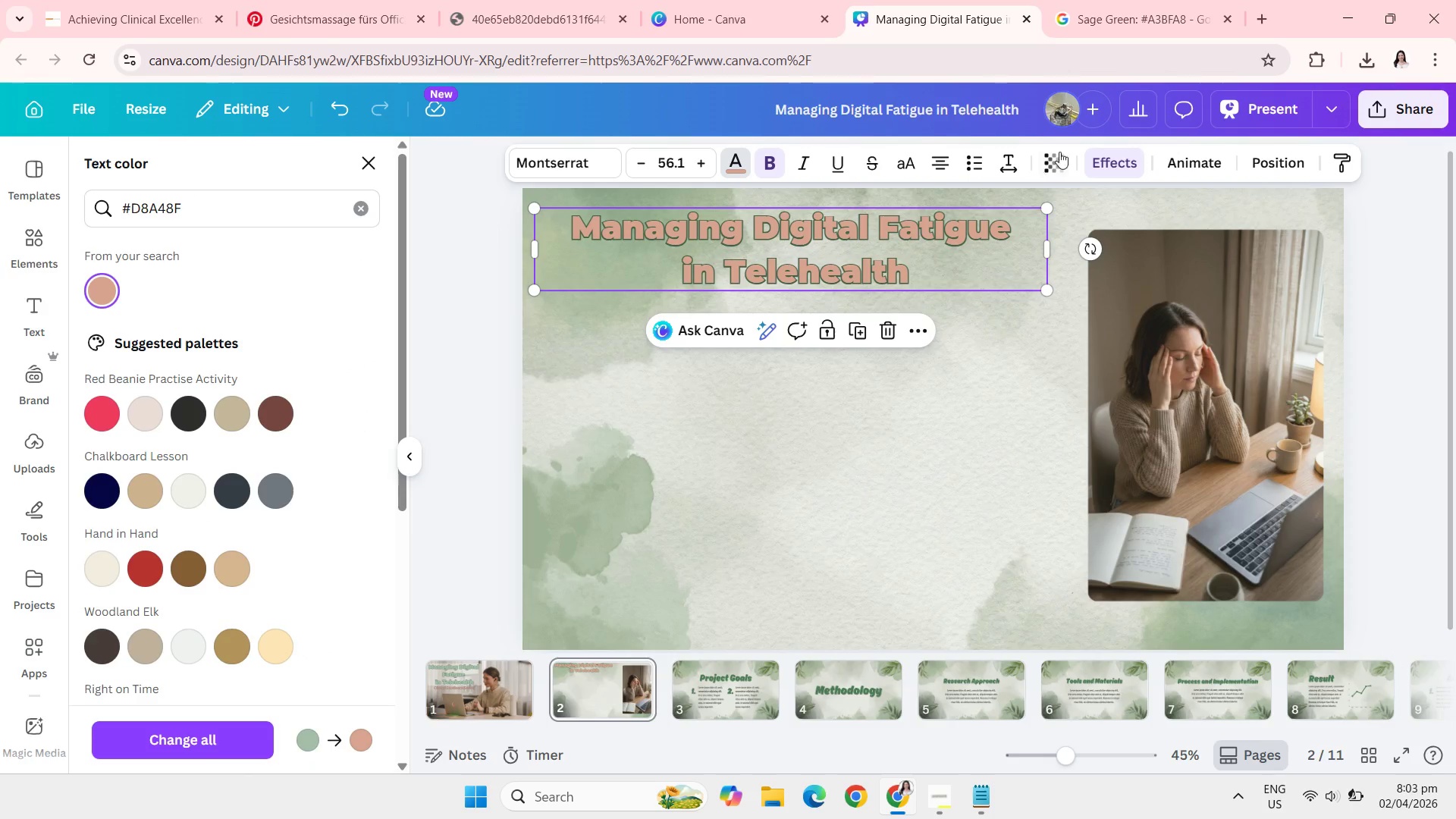 
left_click([1101, 166])
 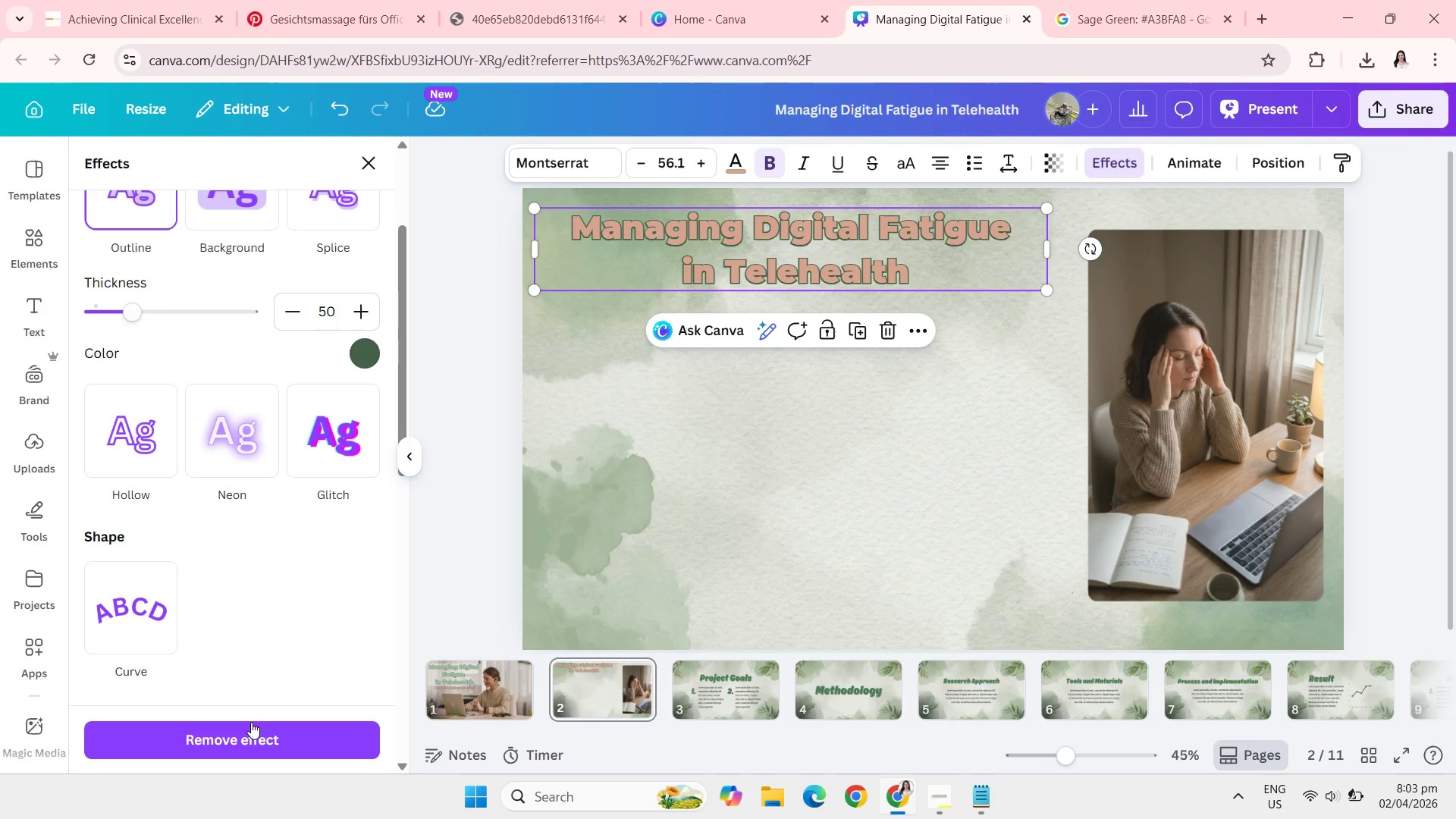 
left_click([259, 736])
 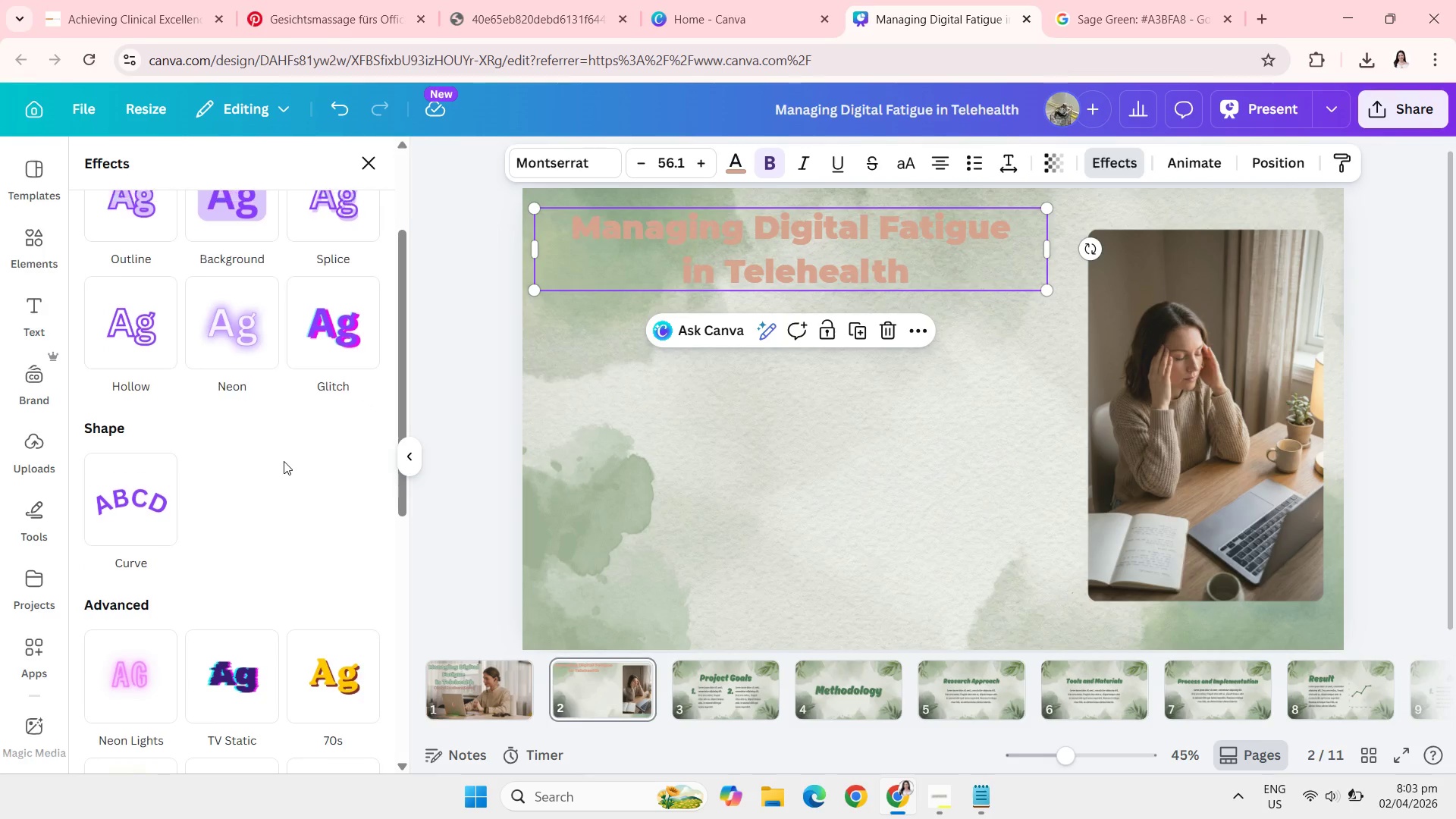 
left_click([98, 502])
 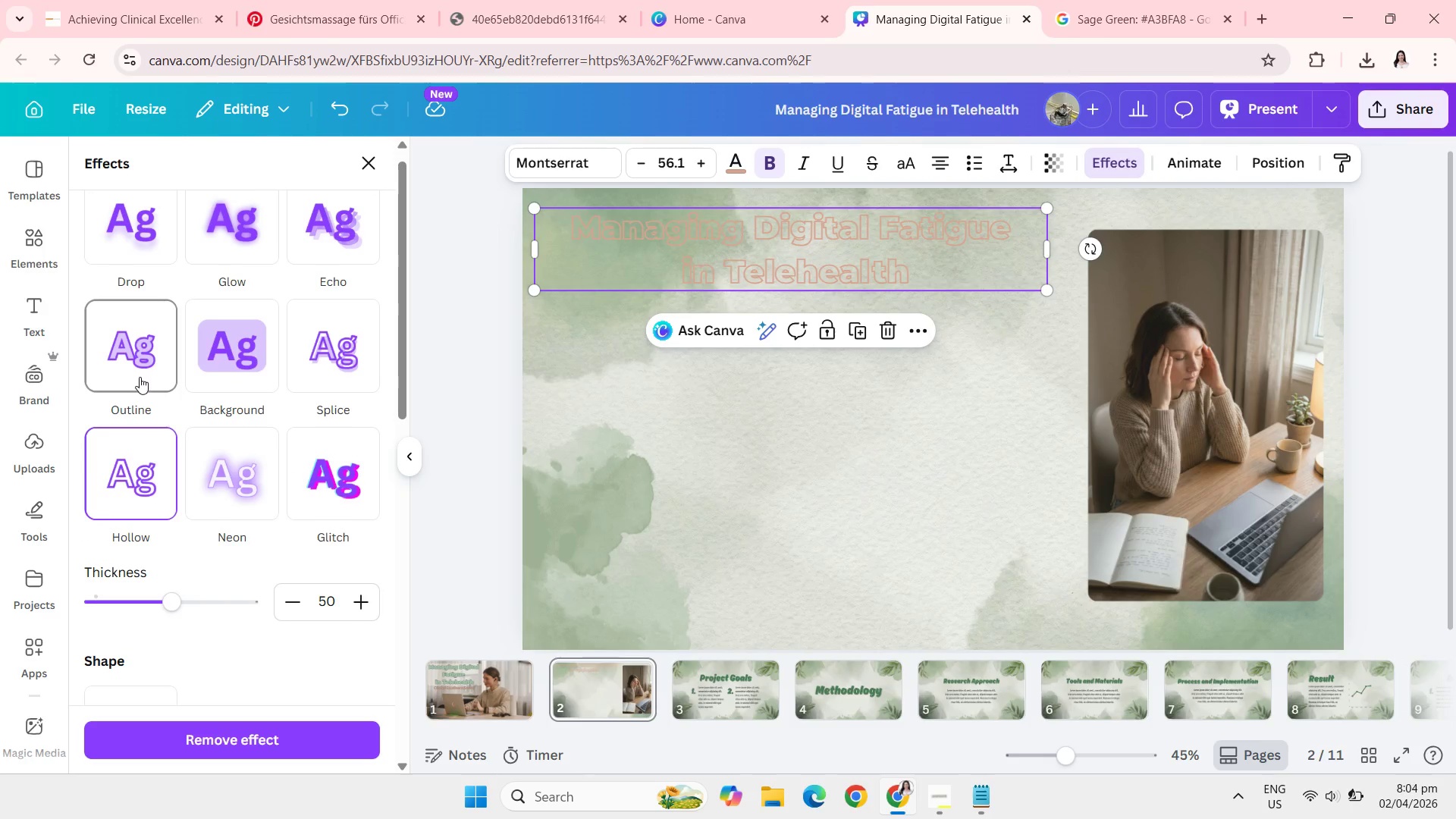 
left_click([140, 377])
 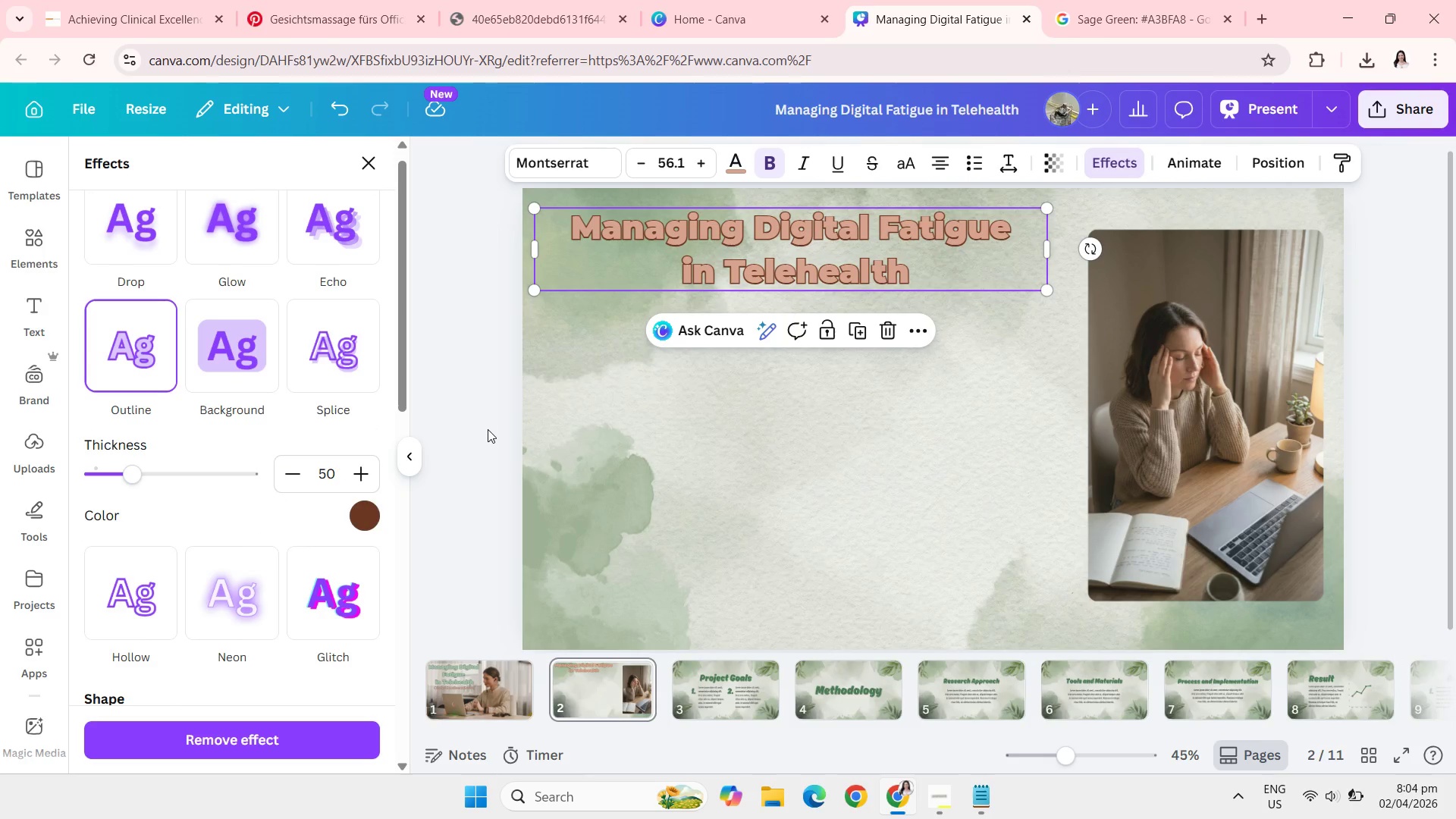 
left_click([454, 335])
 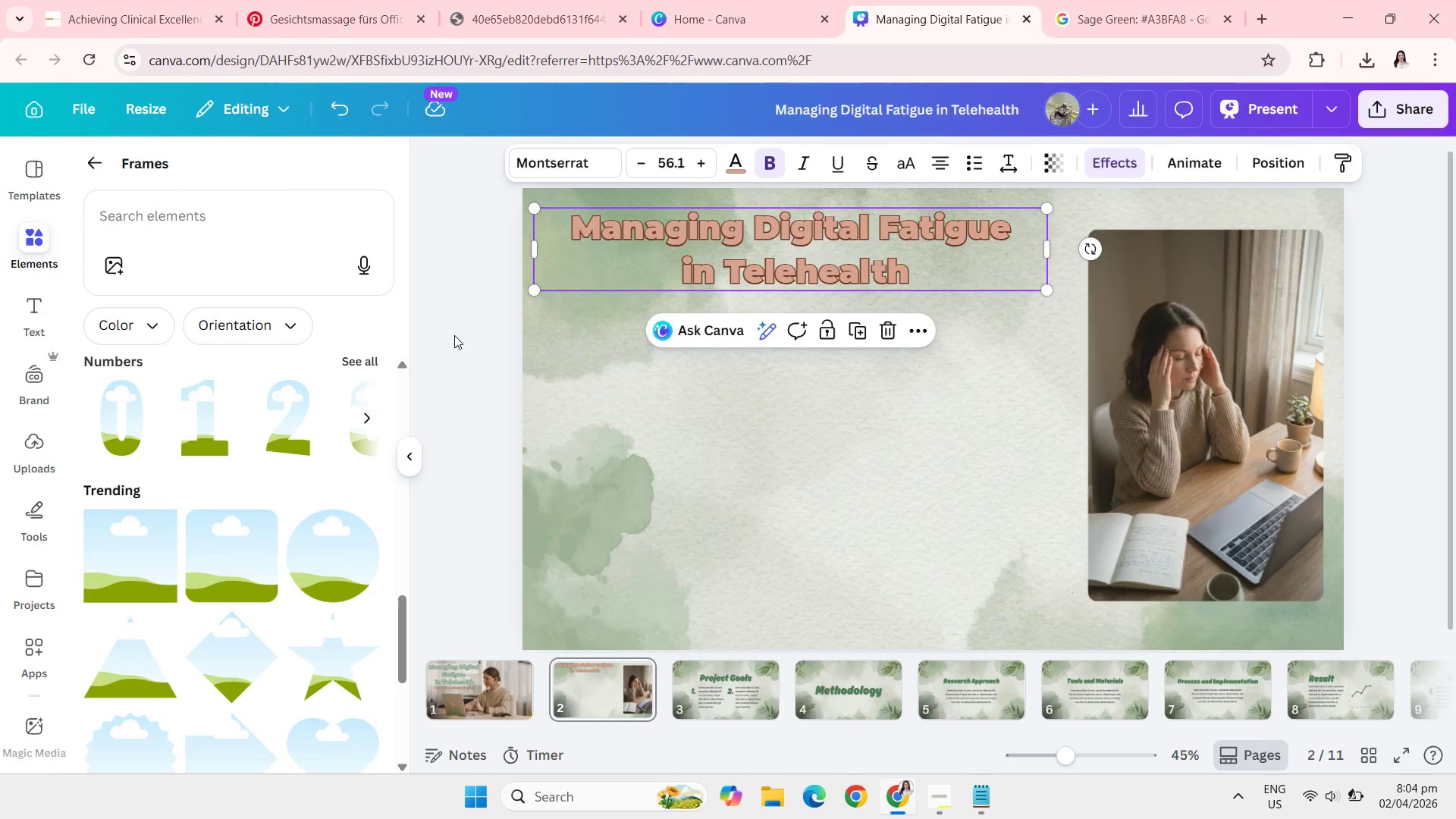 
left_click([454, 335])
 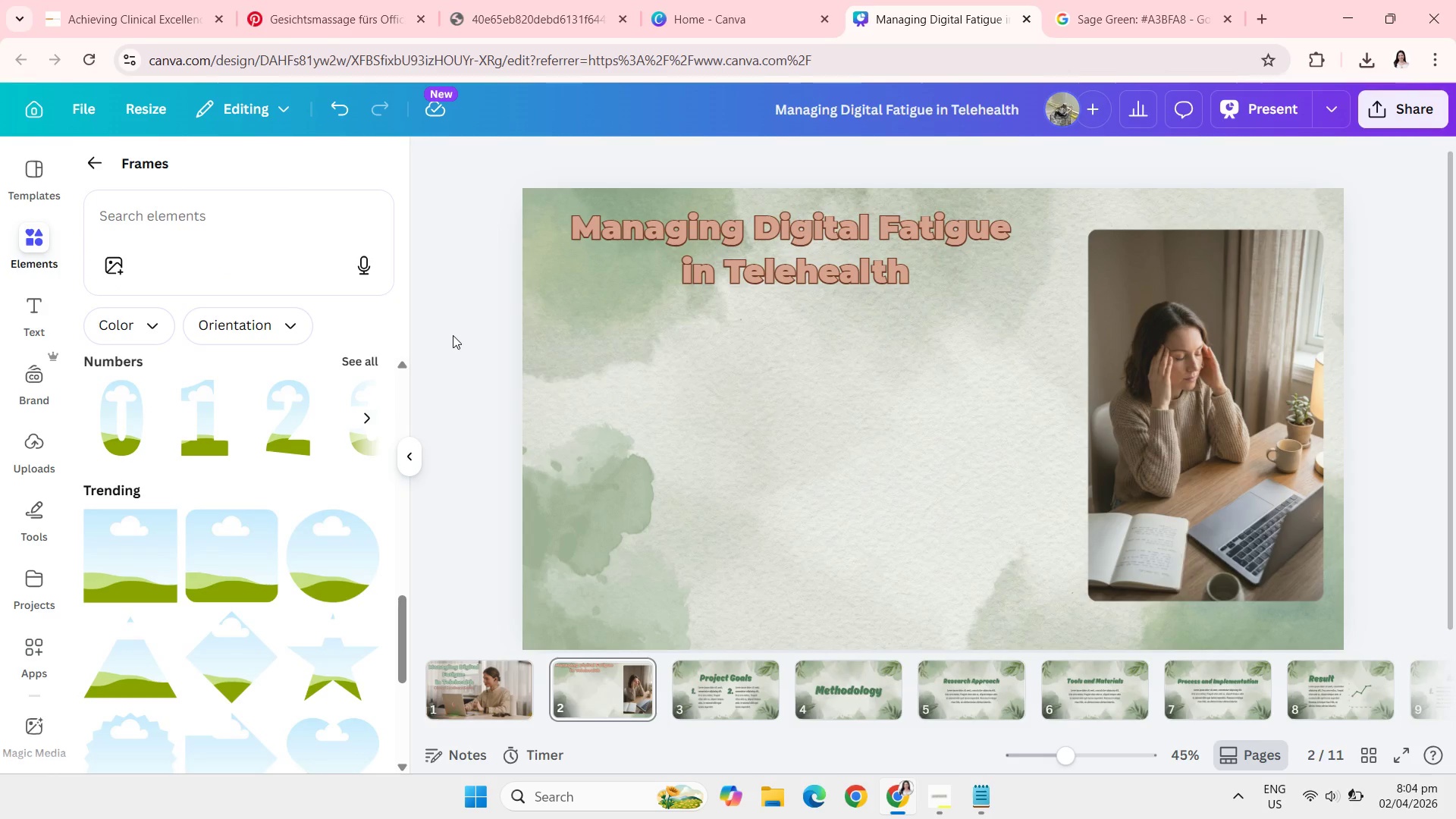 
wait(12.53)
 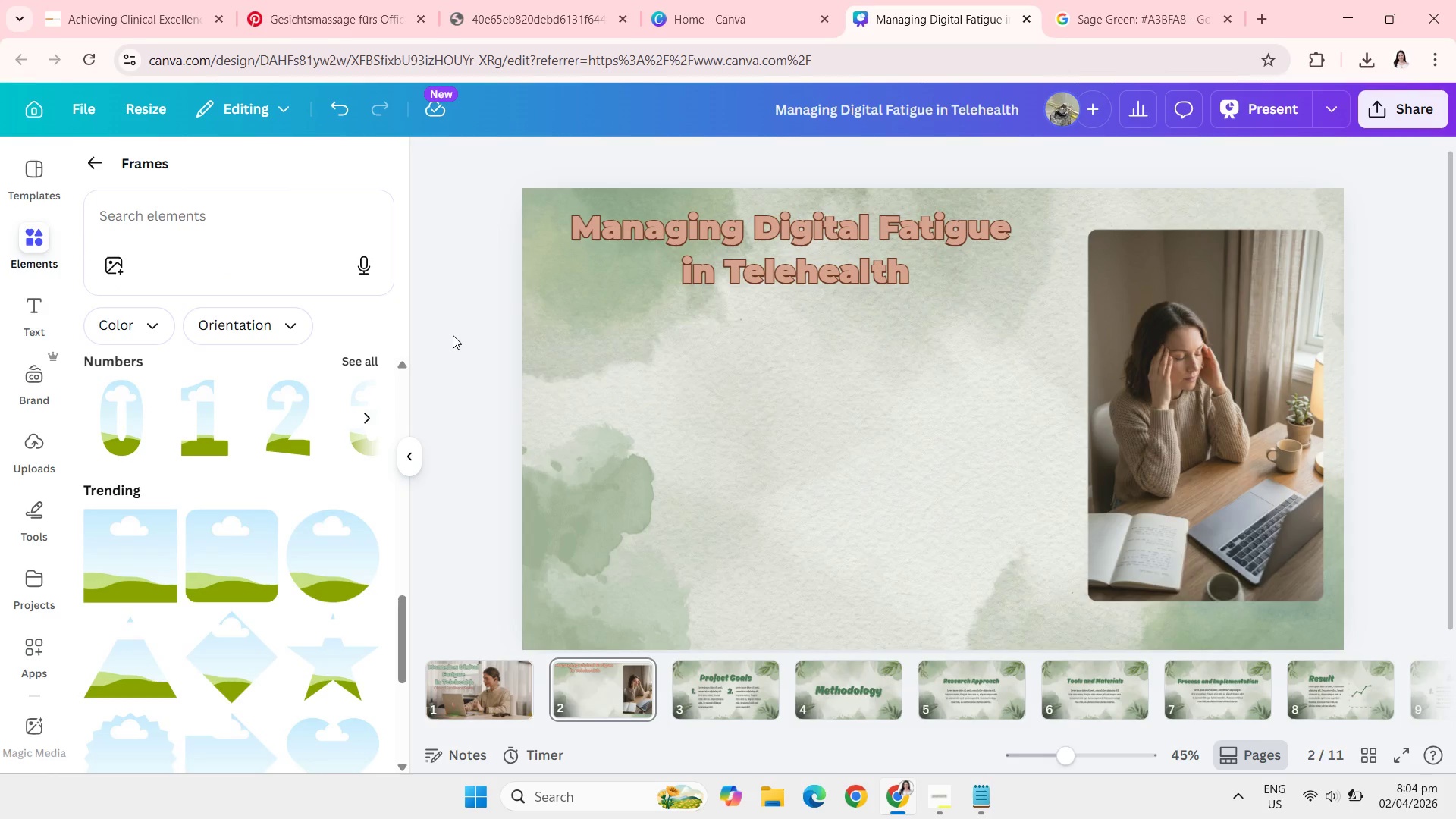 
left_click([728, 271])
 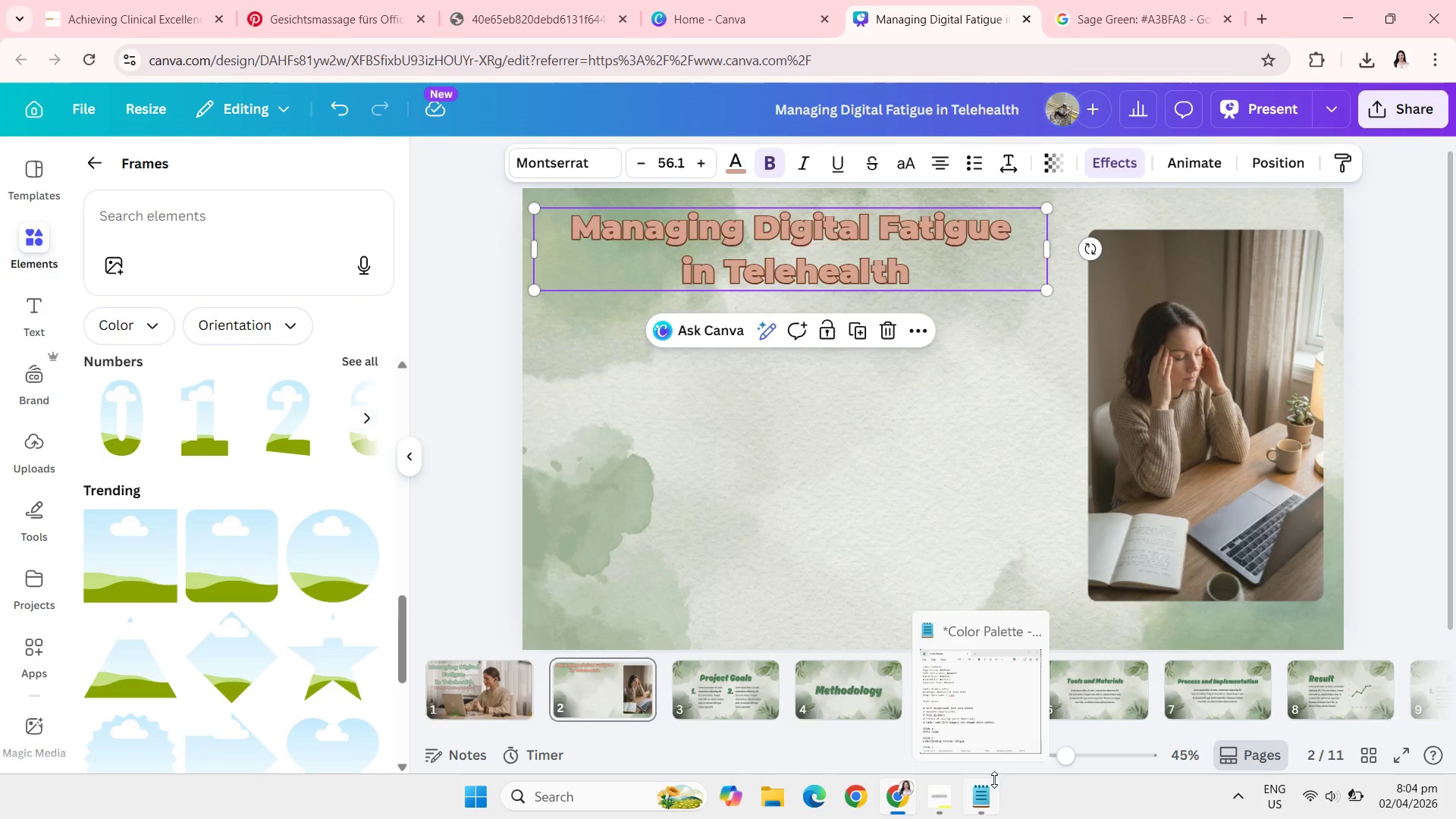 
left_click([992, 714])
 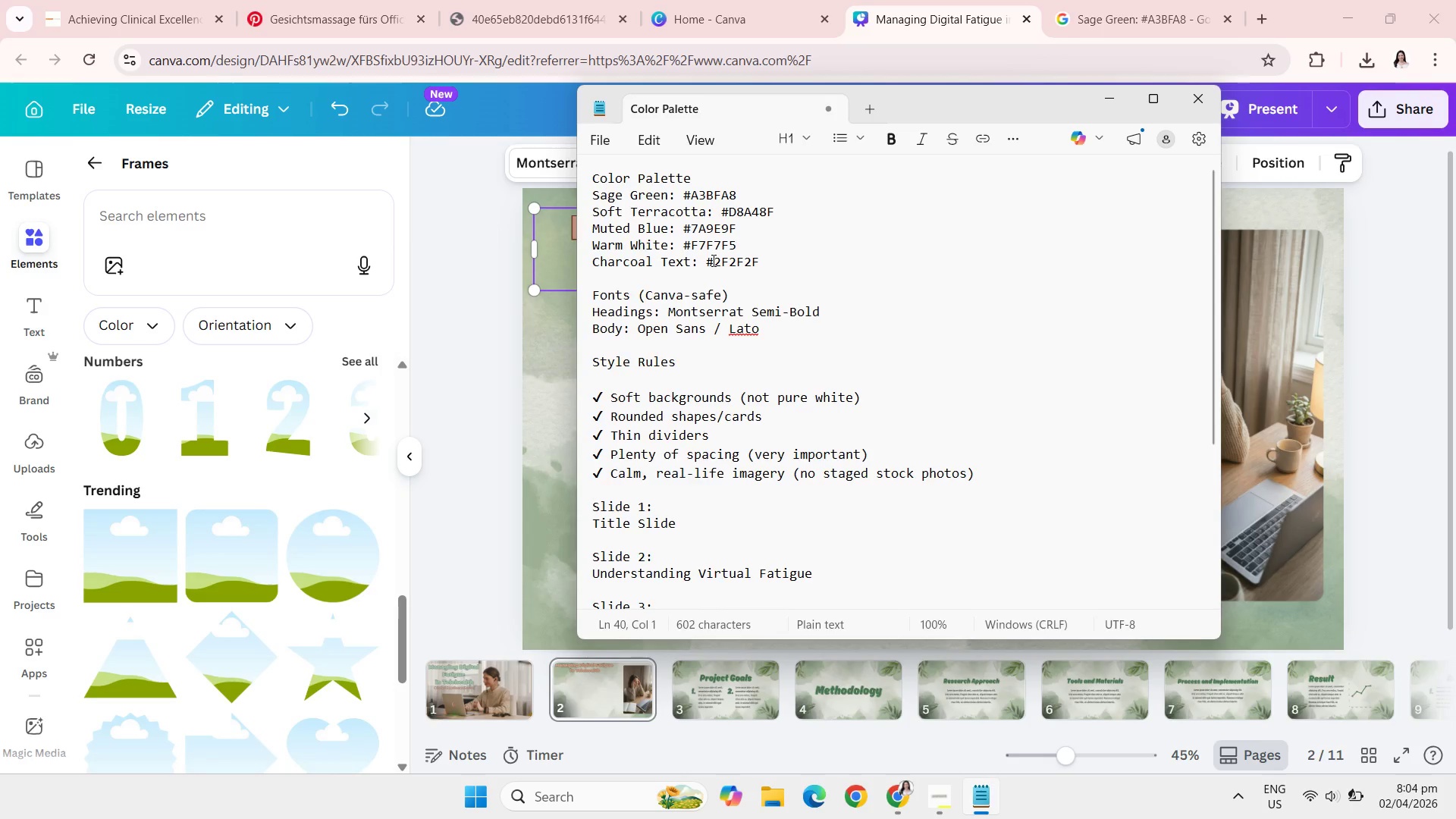 
left_click_drag(start_coordinate=[707, 261], to_coordinate=[773, 259])
 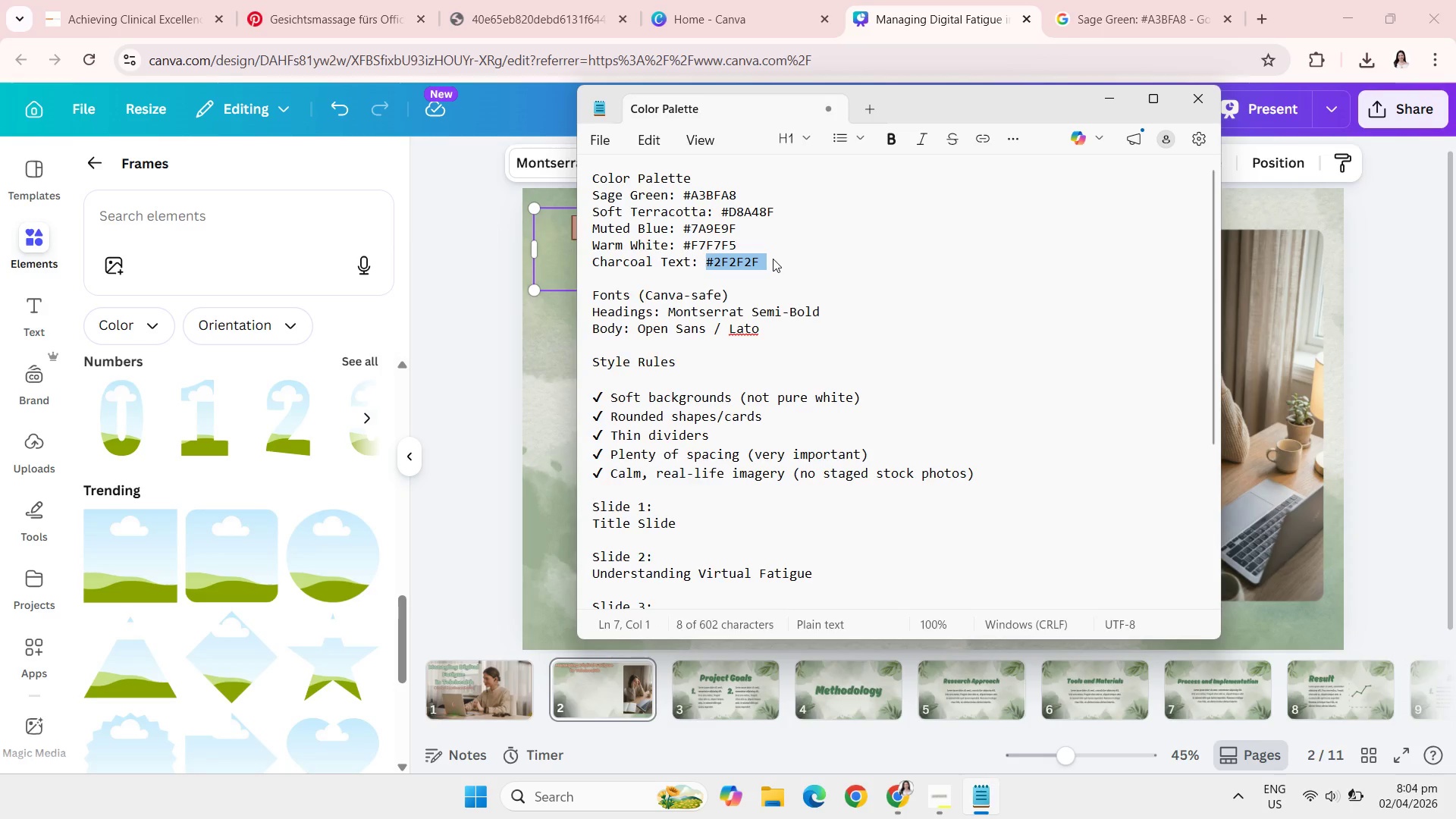 
key(Control+C)
 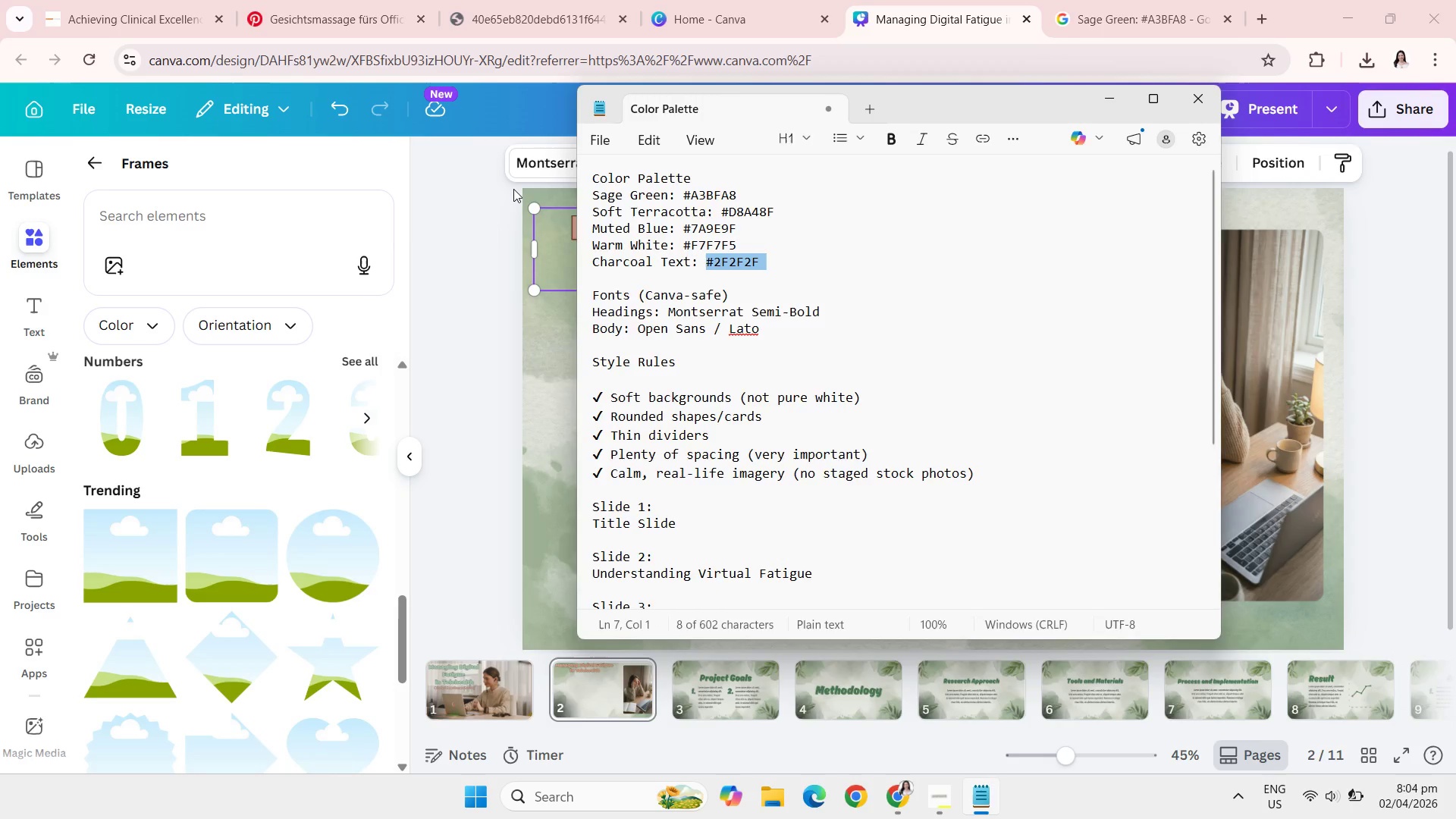 
left_click([513, 189])
 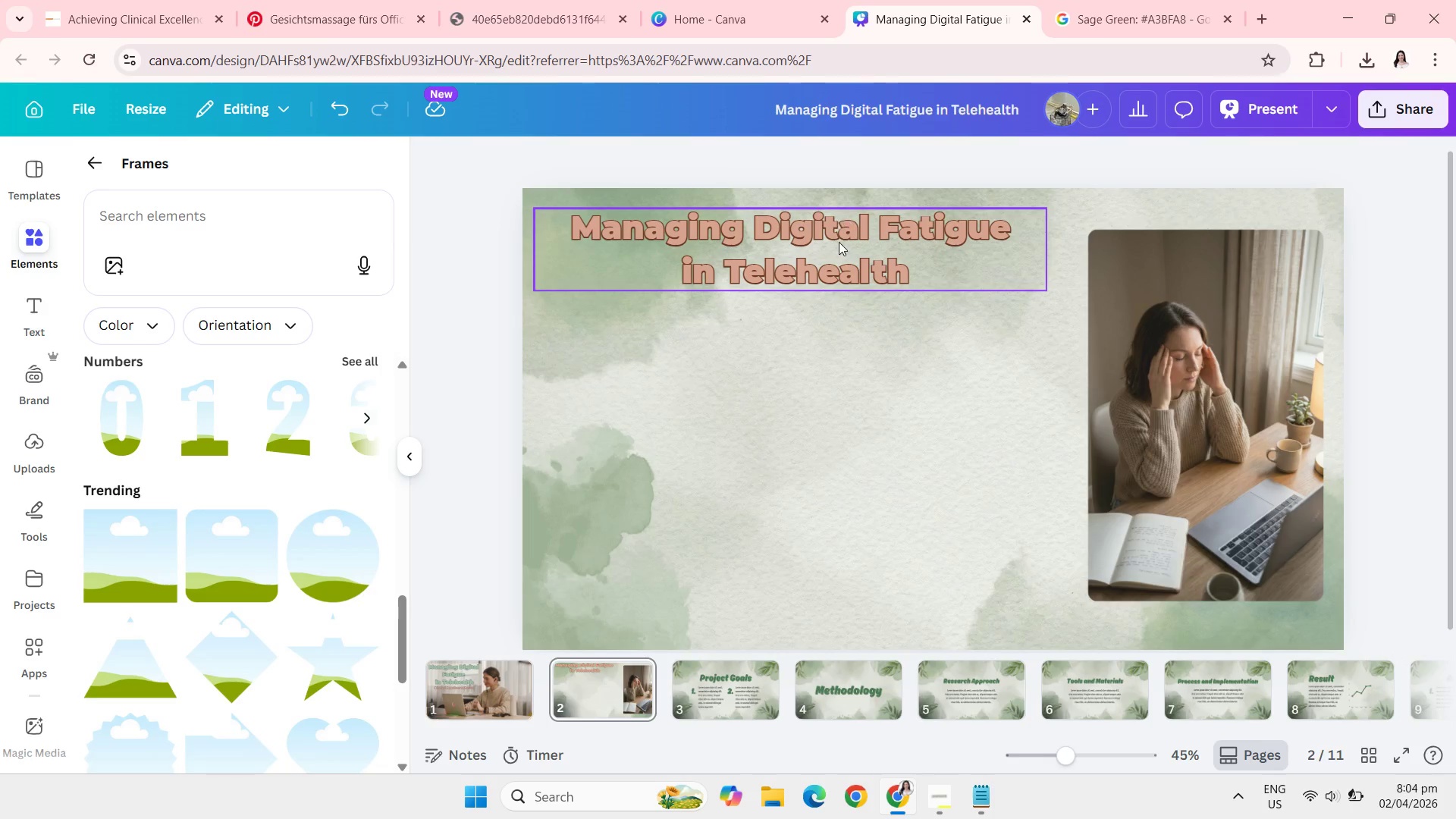 
left_click([839, 242])
 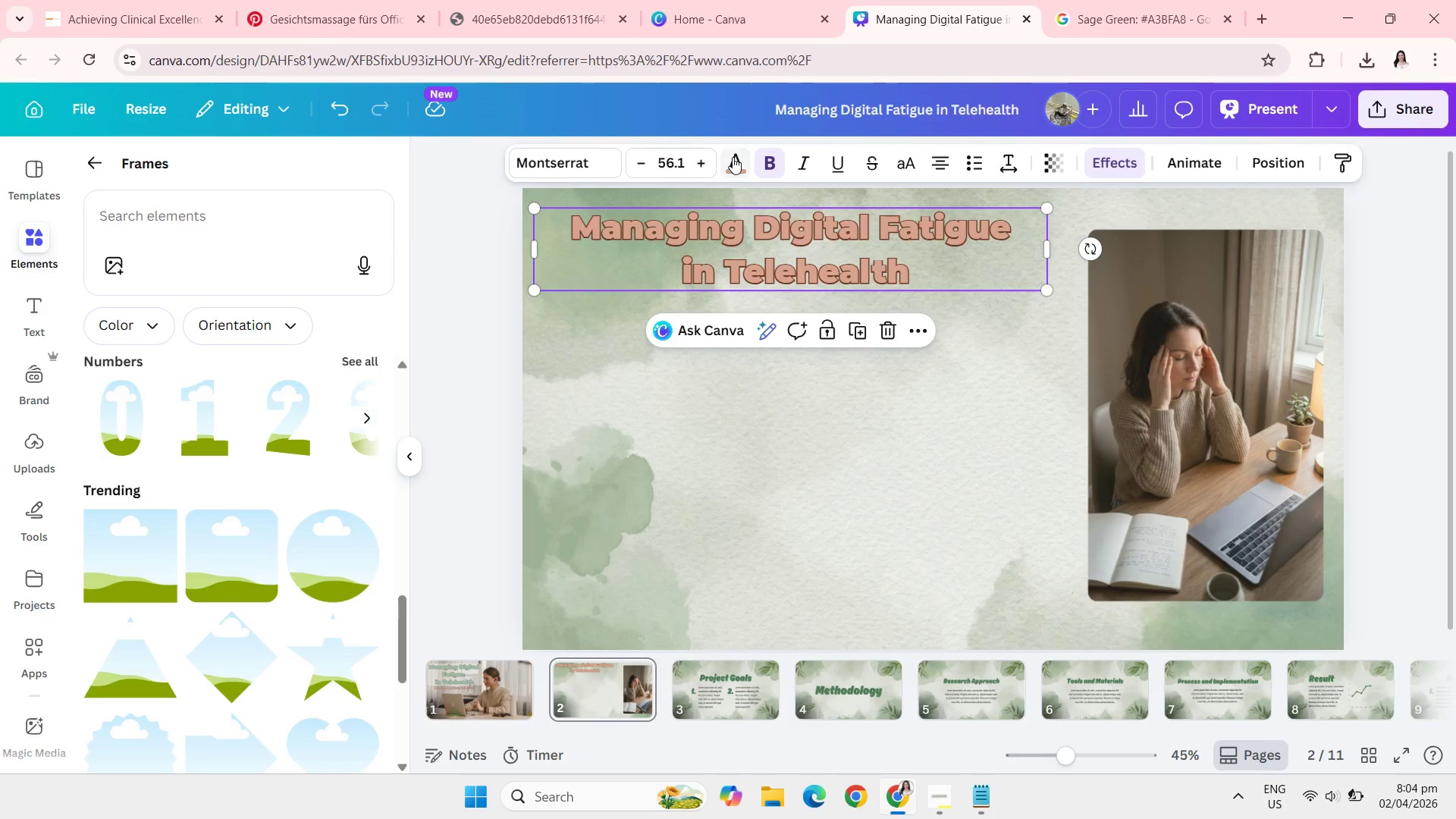 
left_click([733, 157])
 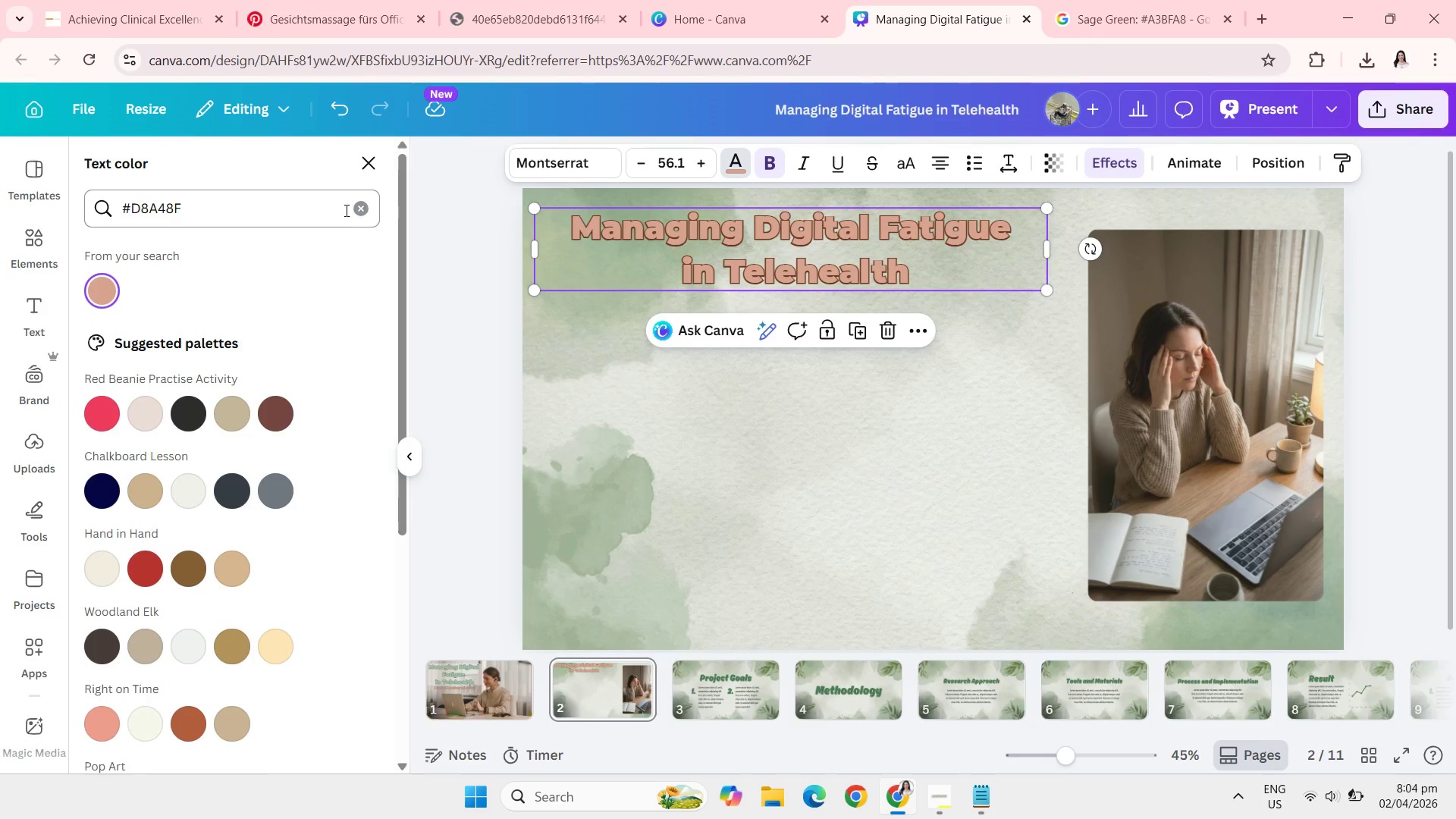 
left_click([358, 212])
 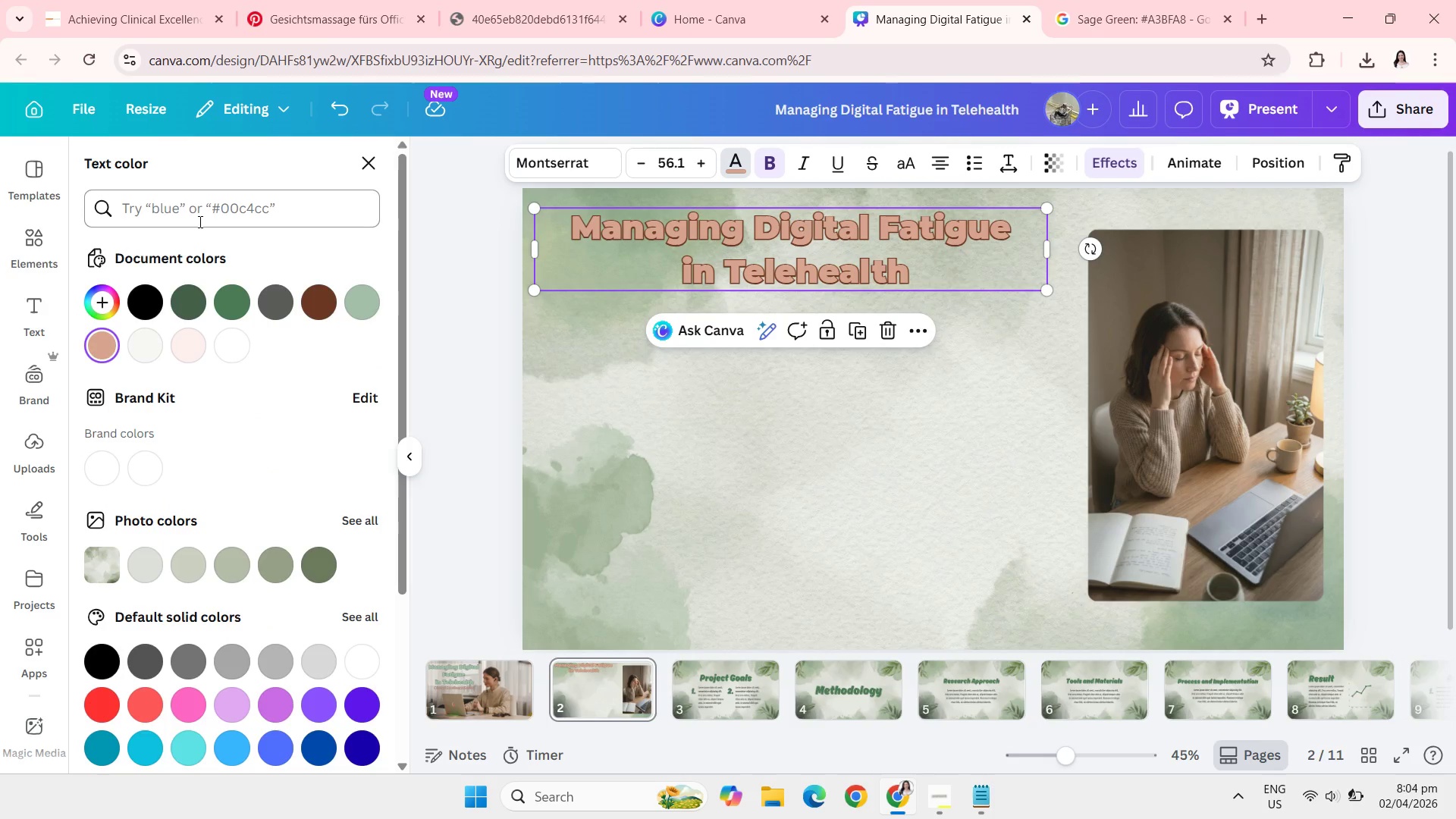 
left_click([199, 221])
 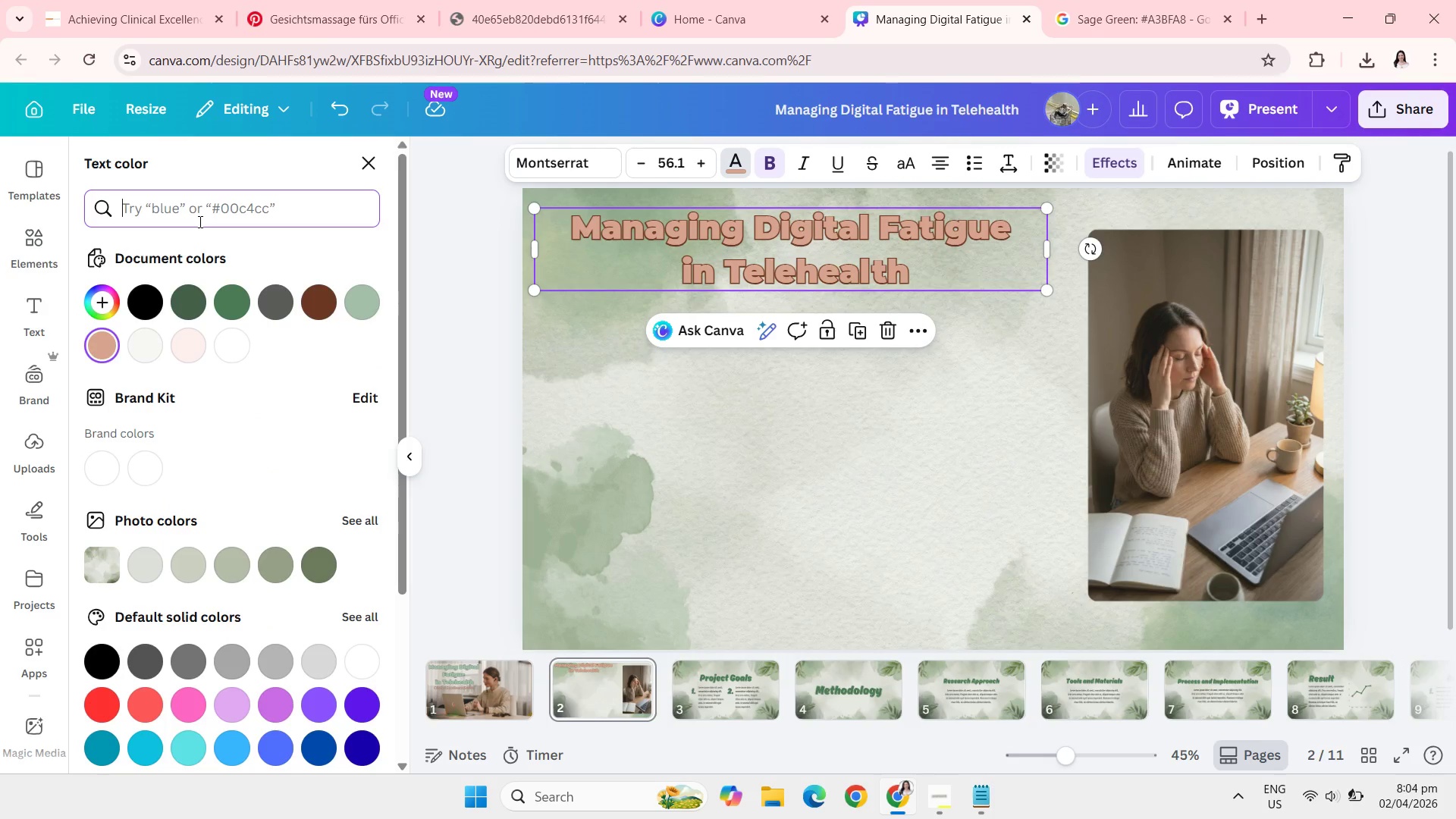 
key(Control+V)
 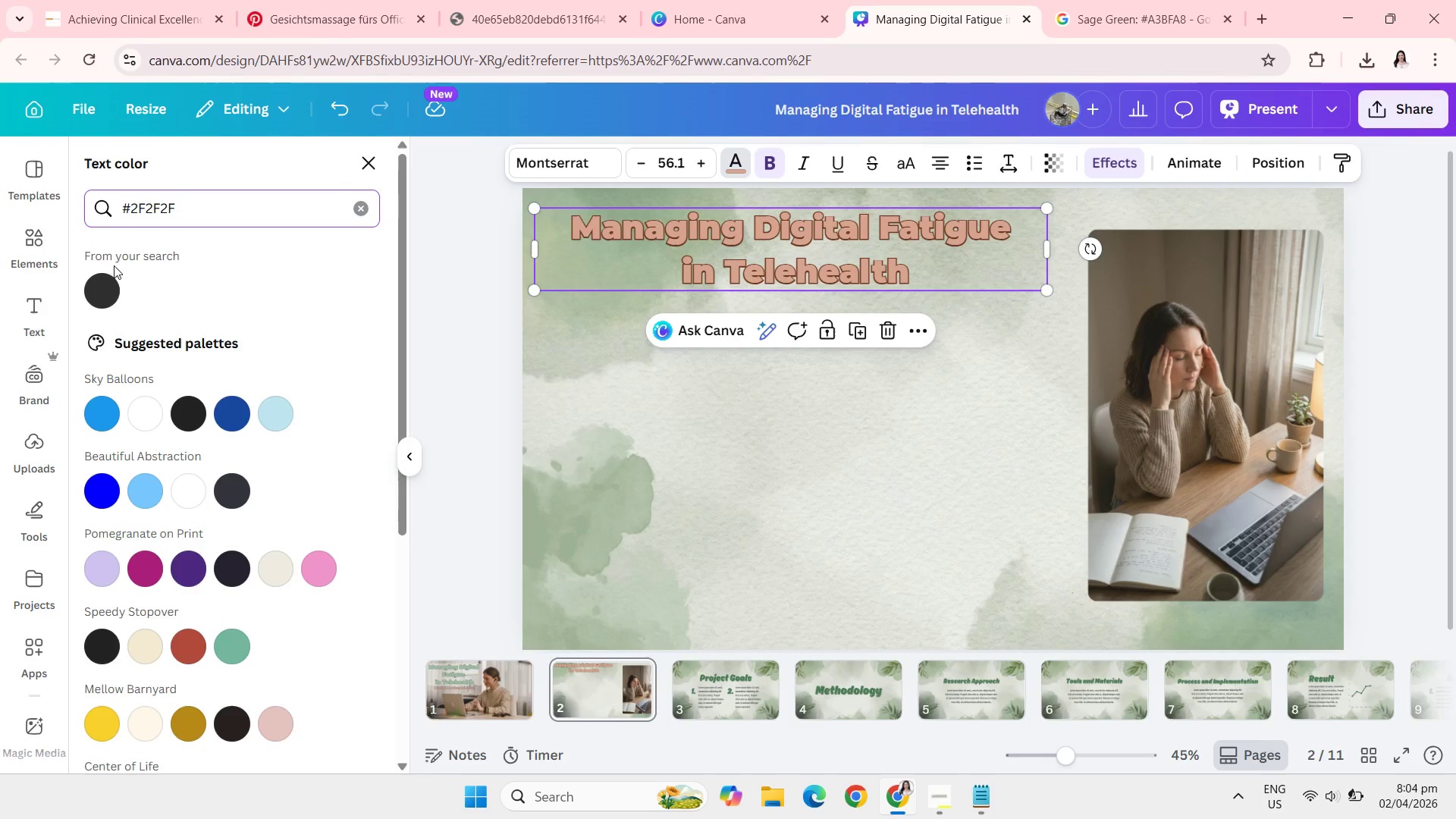 
left_click([111, 282])
 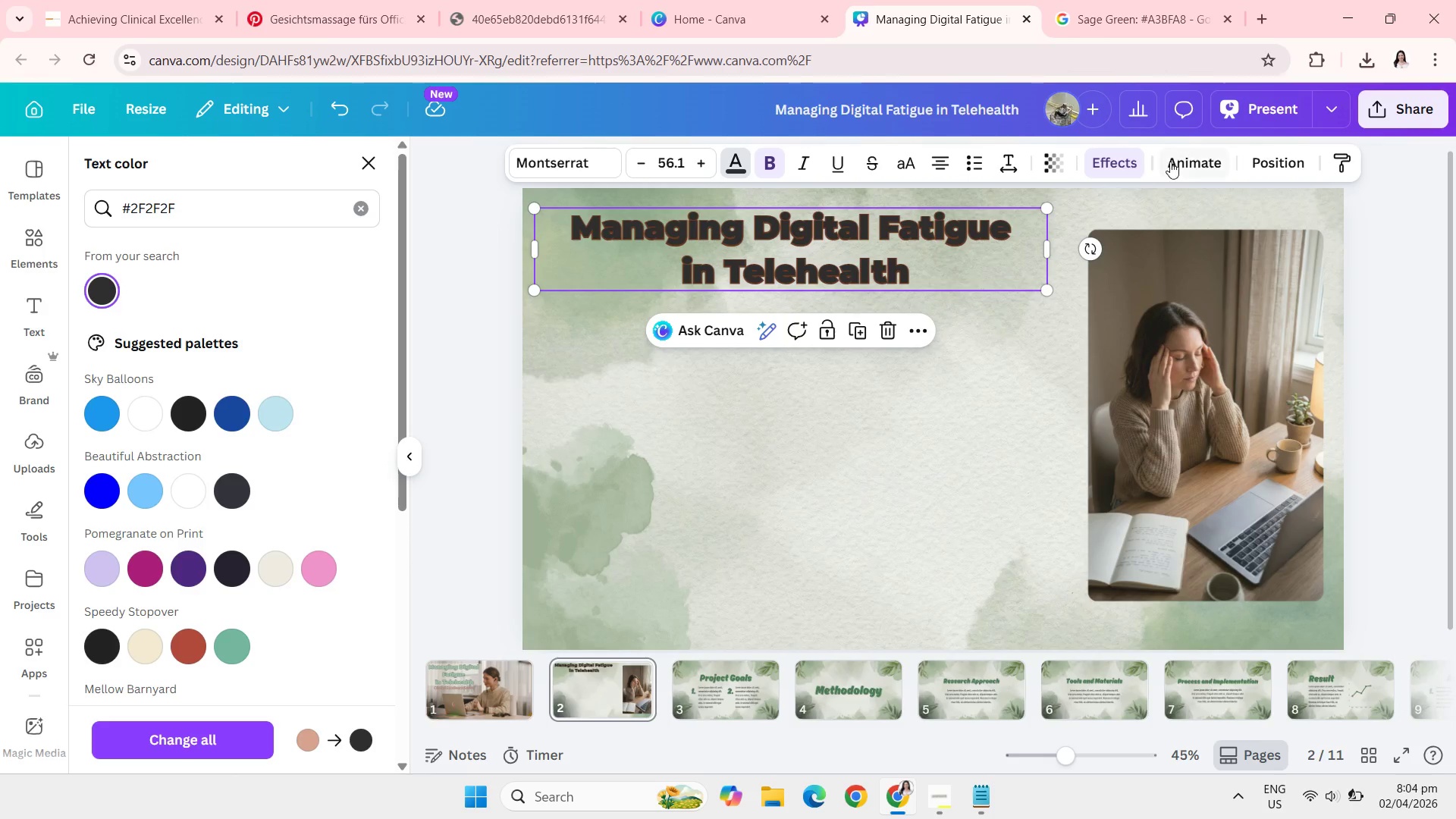 
left_click([1125, 151])
 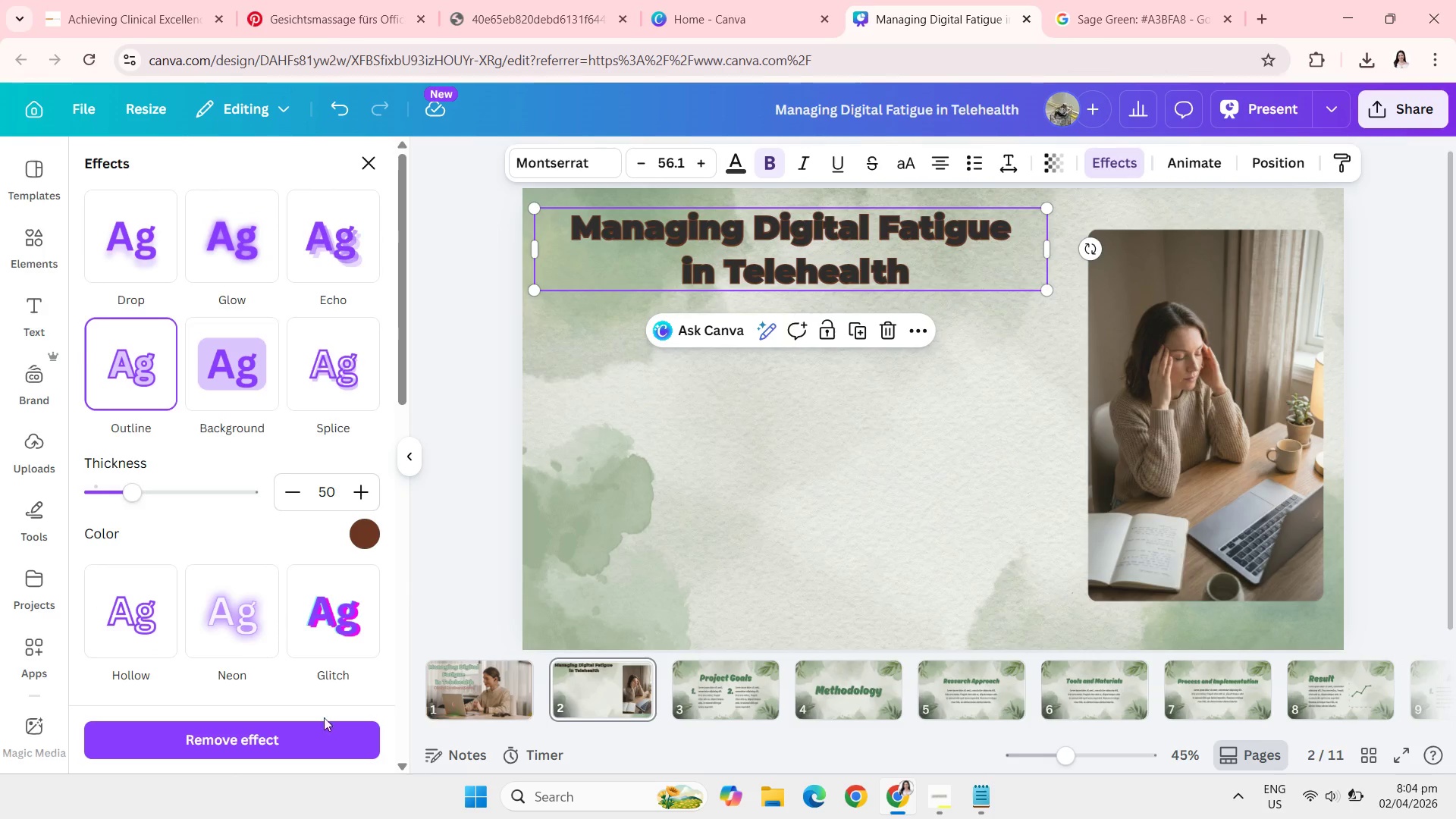 
left_click([309, 751])
 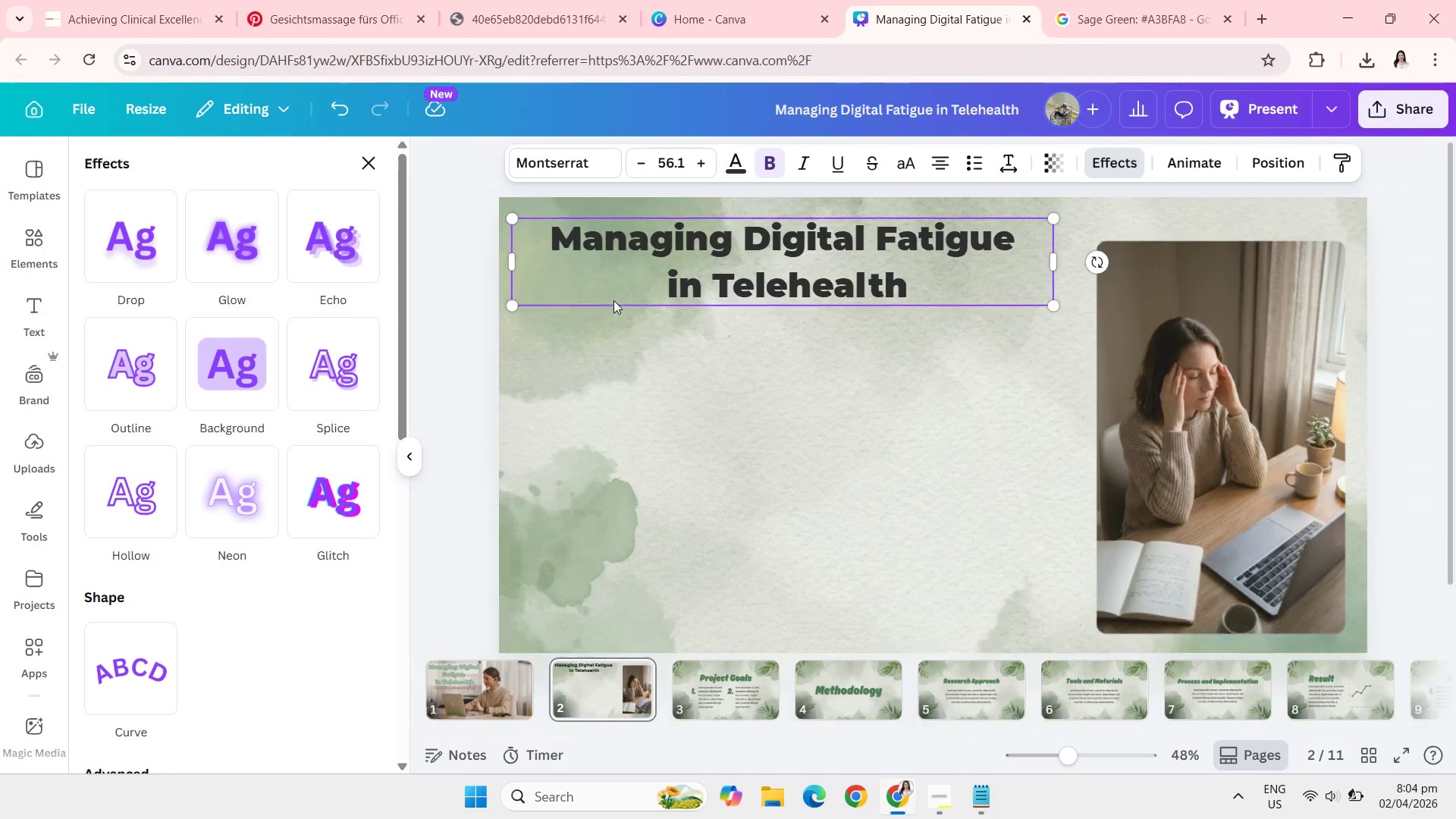 
wait(7.17)
 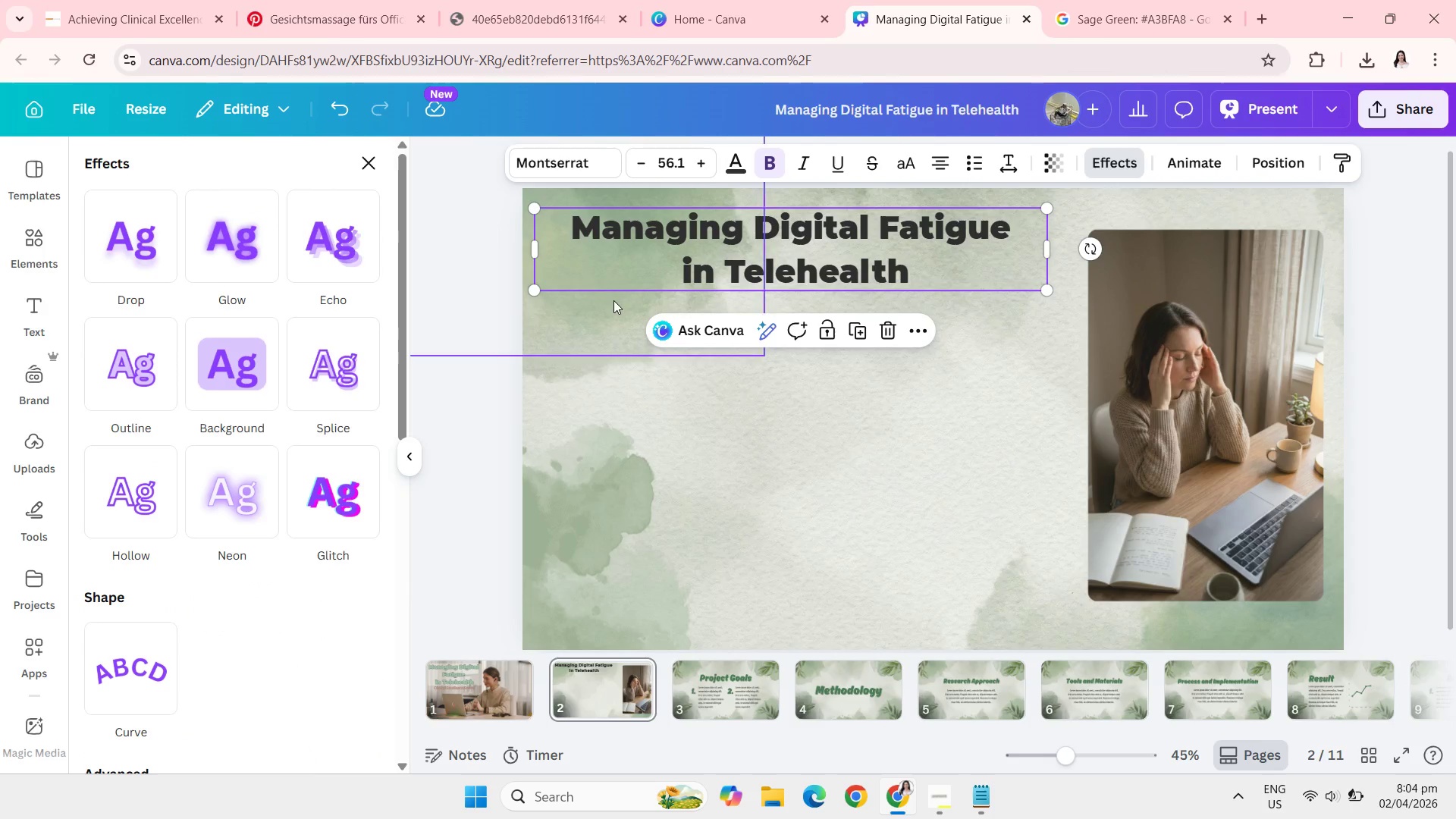 
left_click_drag(start_coordinate=[546, 253], to_coordinate=[545, 247])
 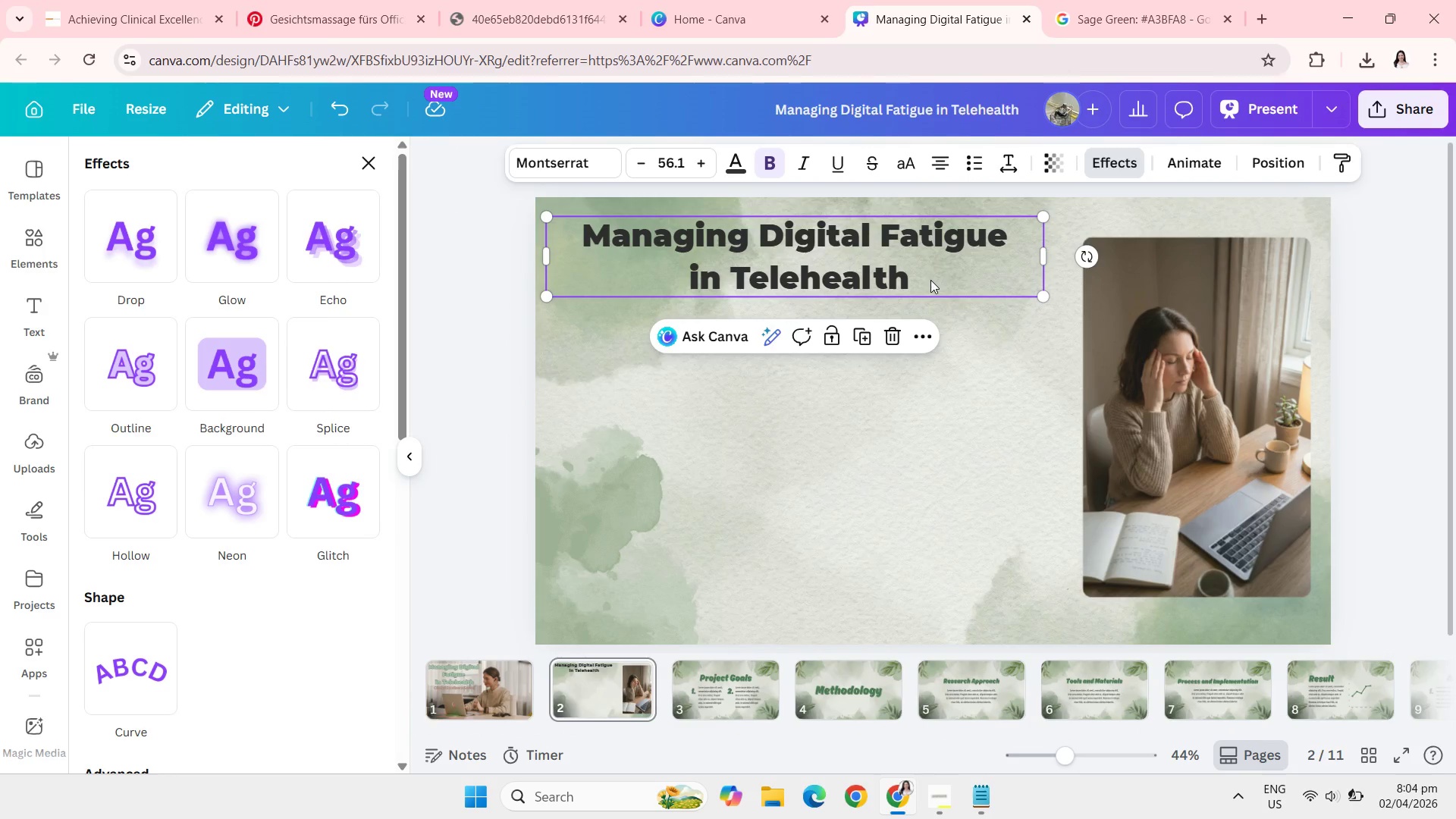 
left_click([930, 280])
 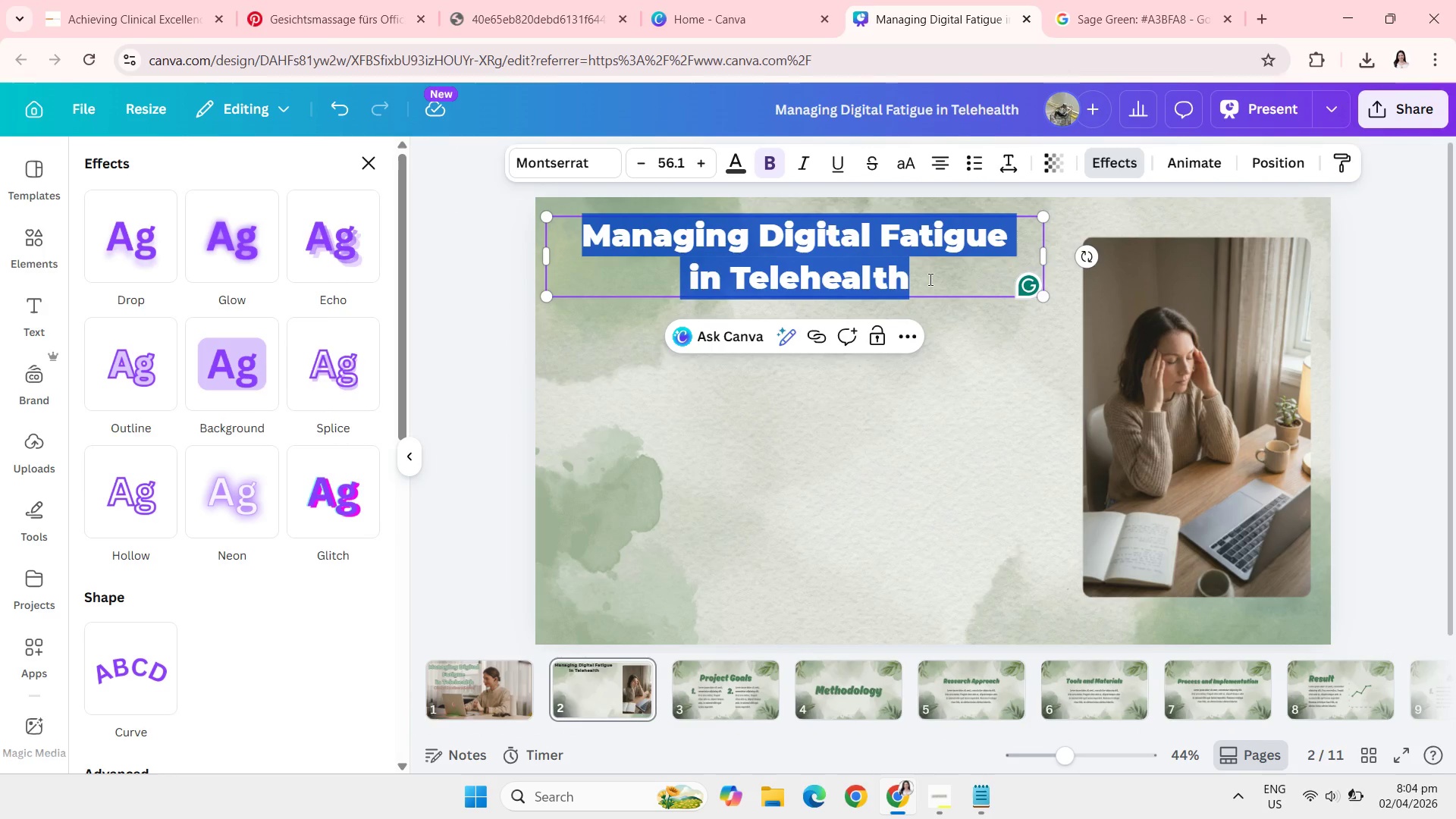 
type(Understandinf )
key(Backspace)
key(Backspace)
type(g Virtual Fatigue)
 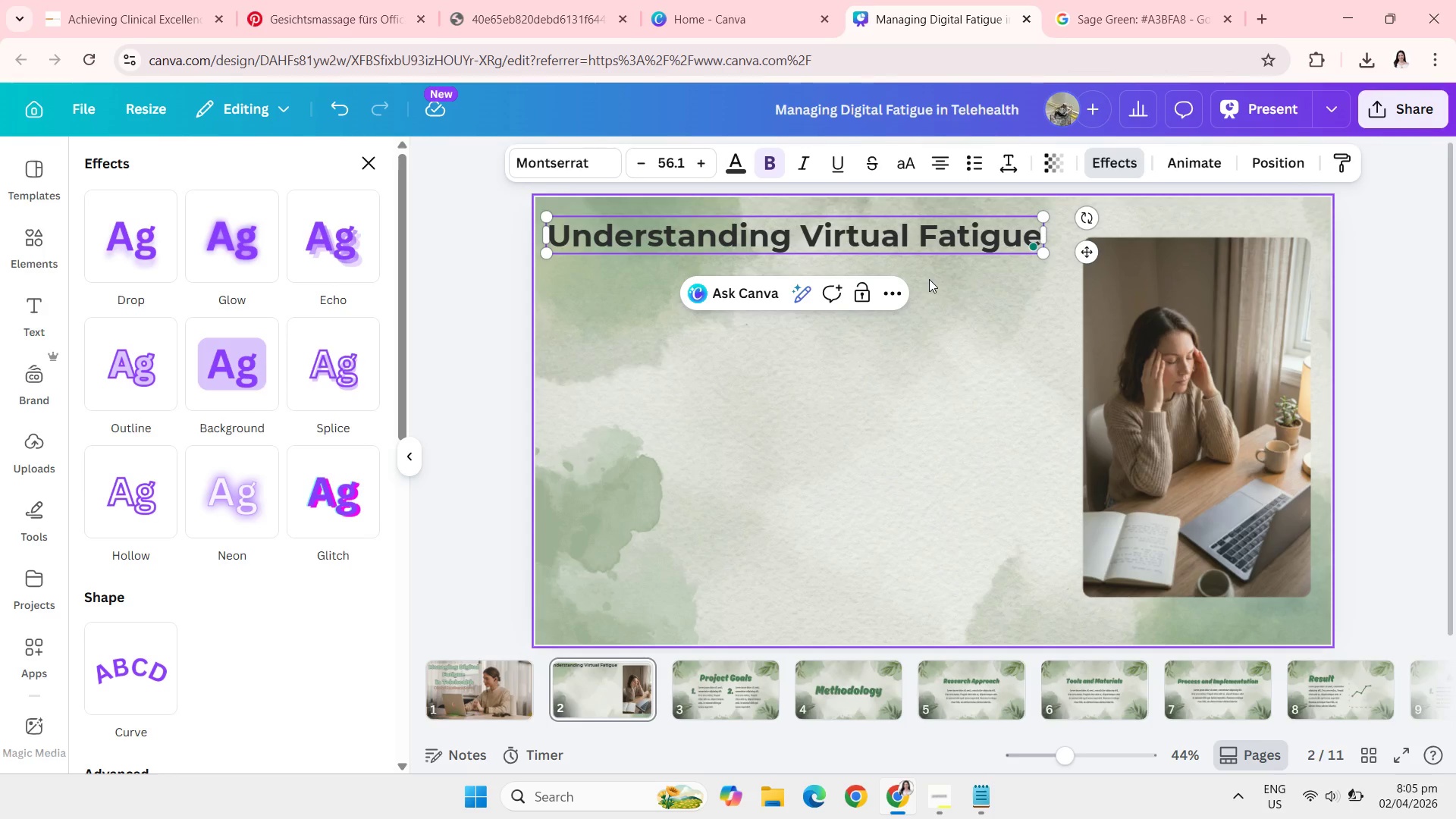 
wait(5.12)
 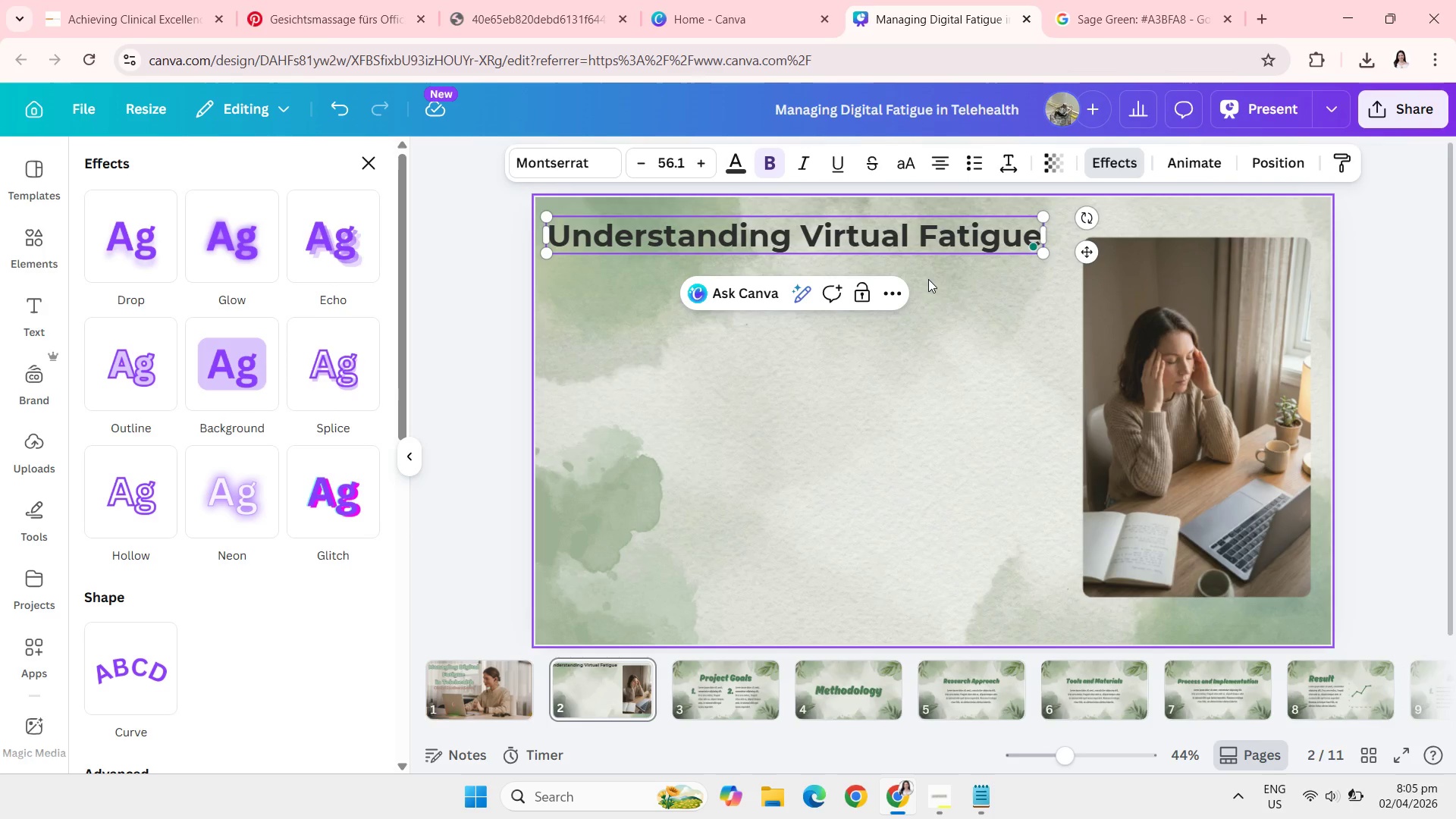 
left_click([804, 241])
 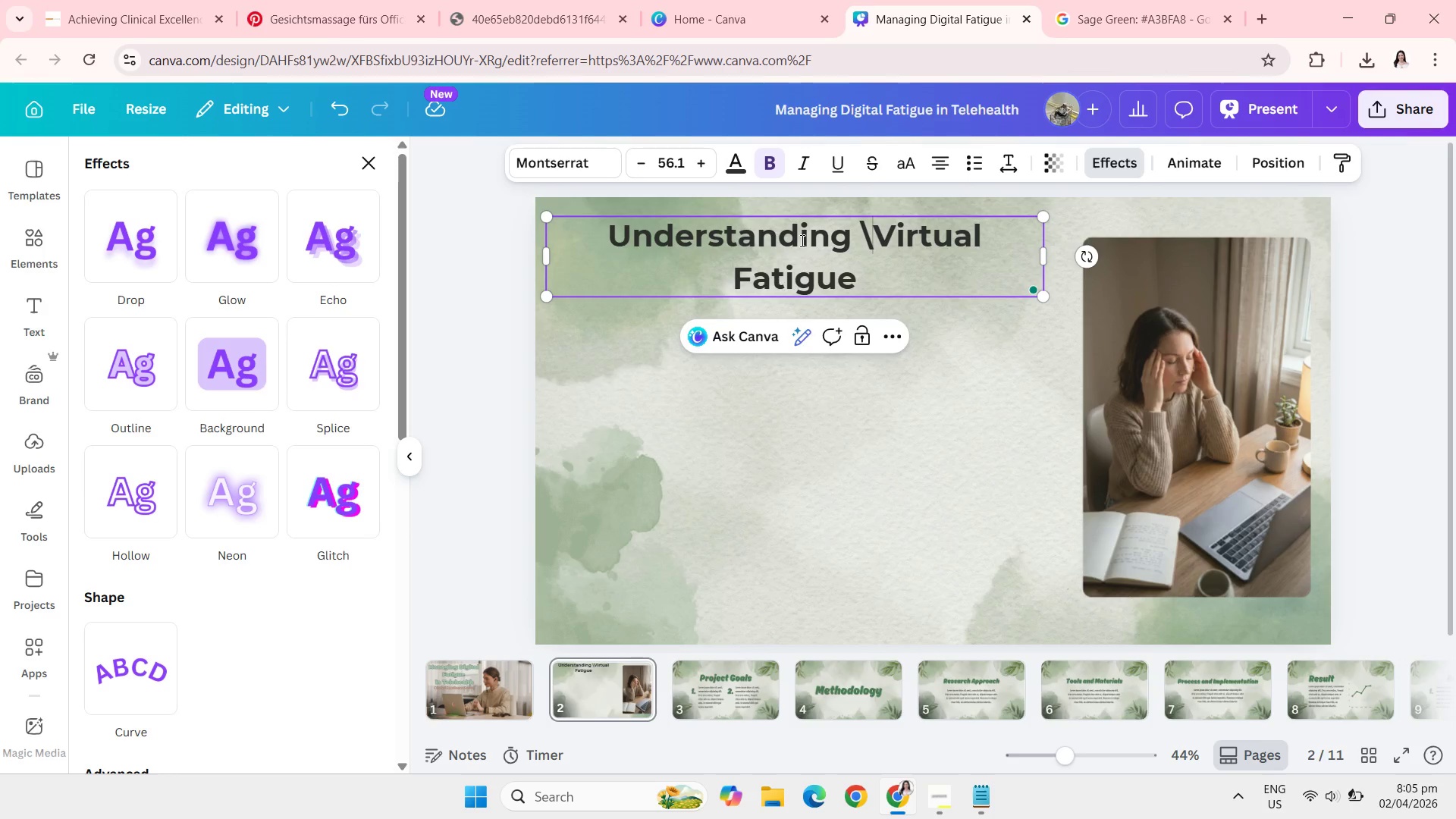 
key(Backslash)
 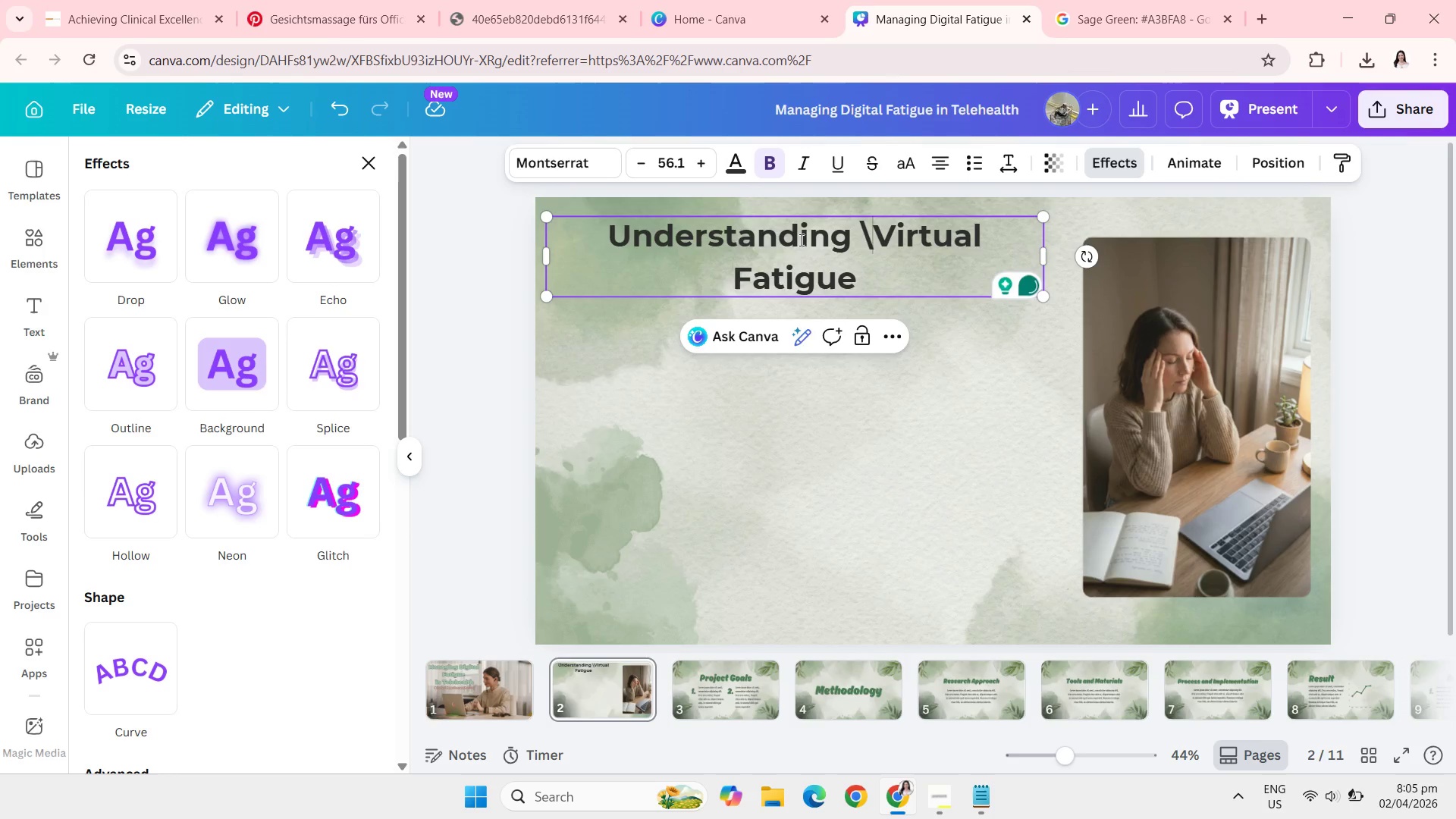 
key(Backspace)
 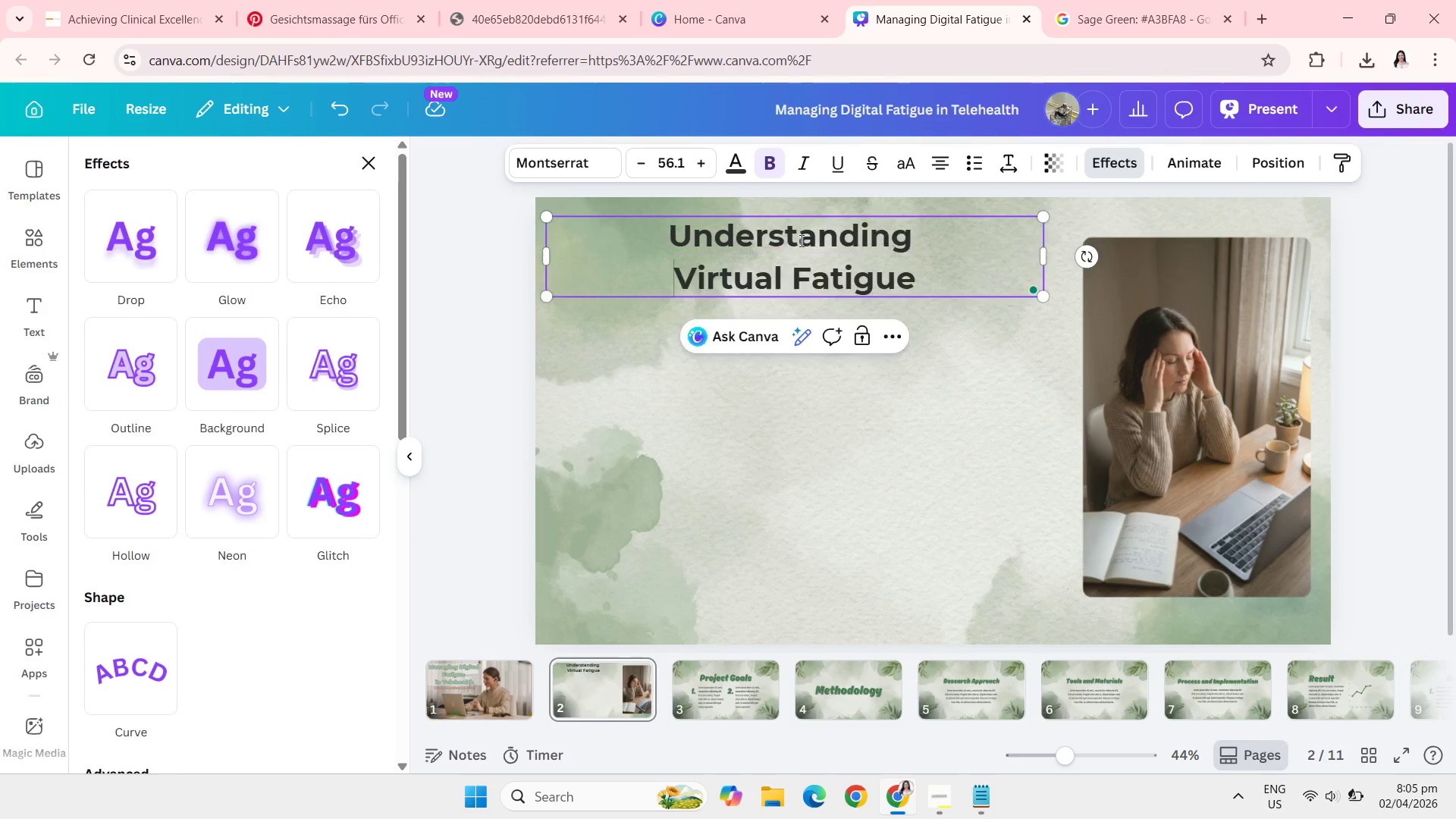 
key(Enter)
 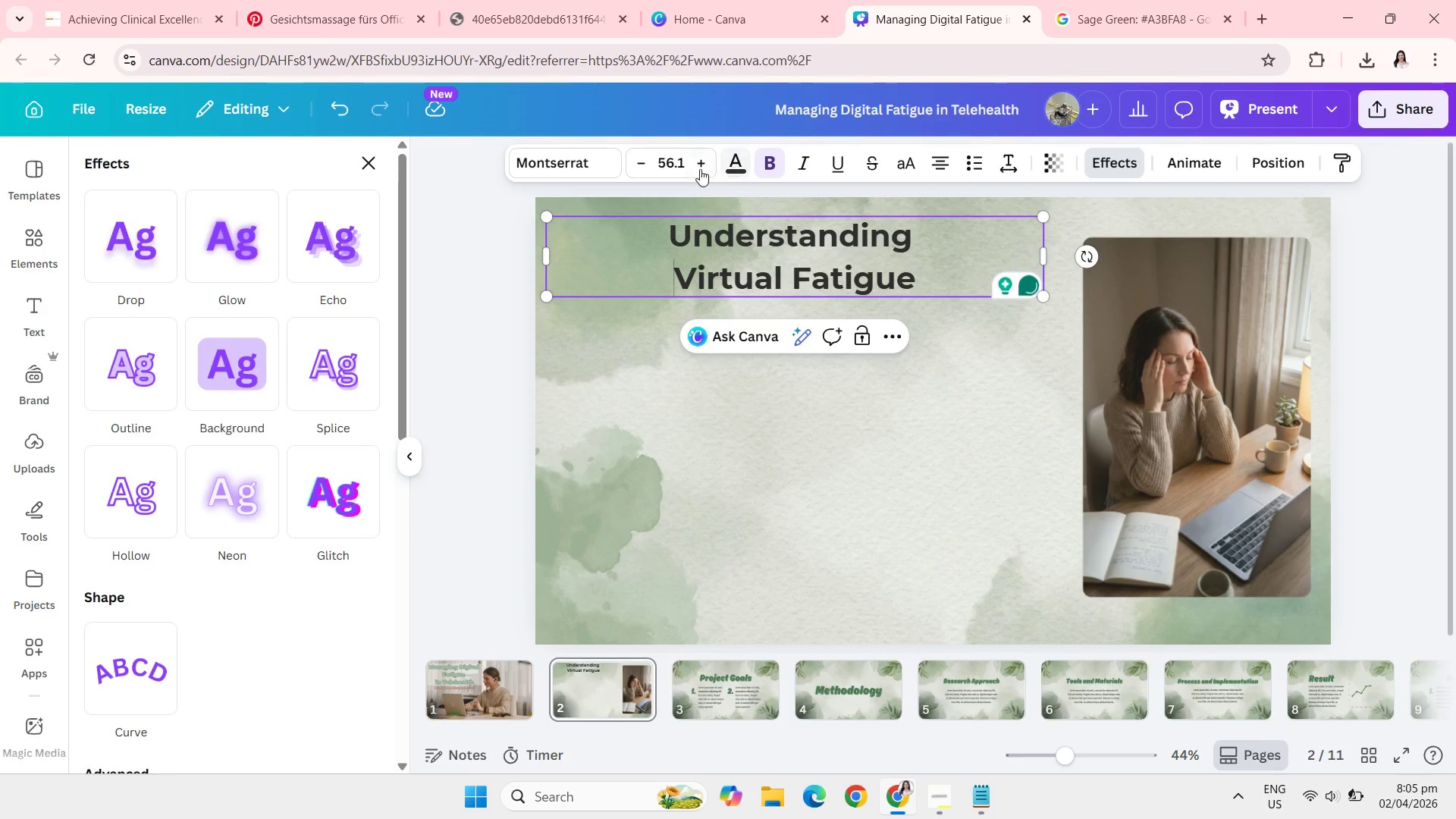 
double_click([699, 165])
 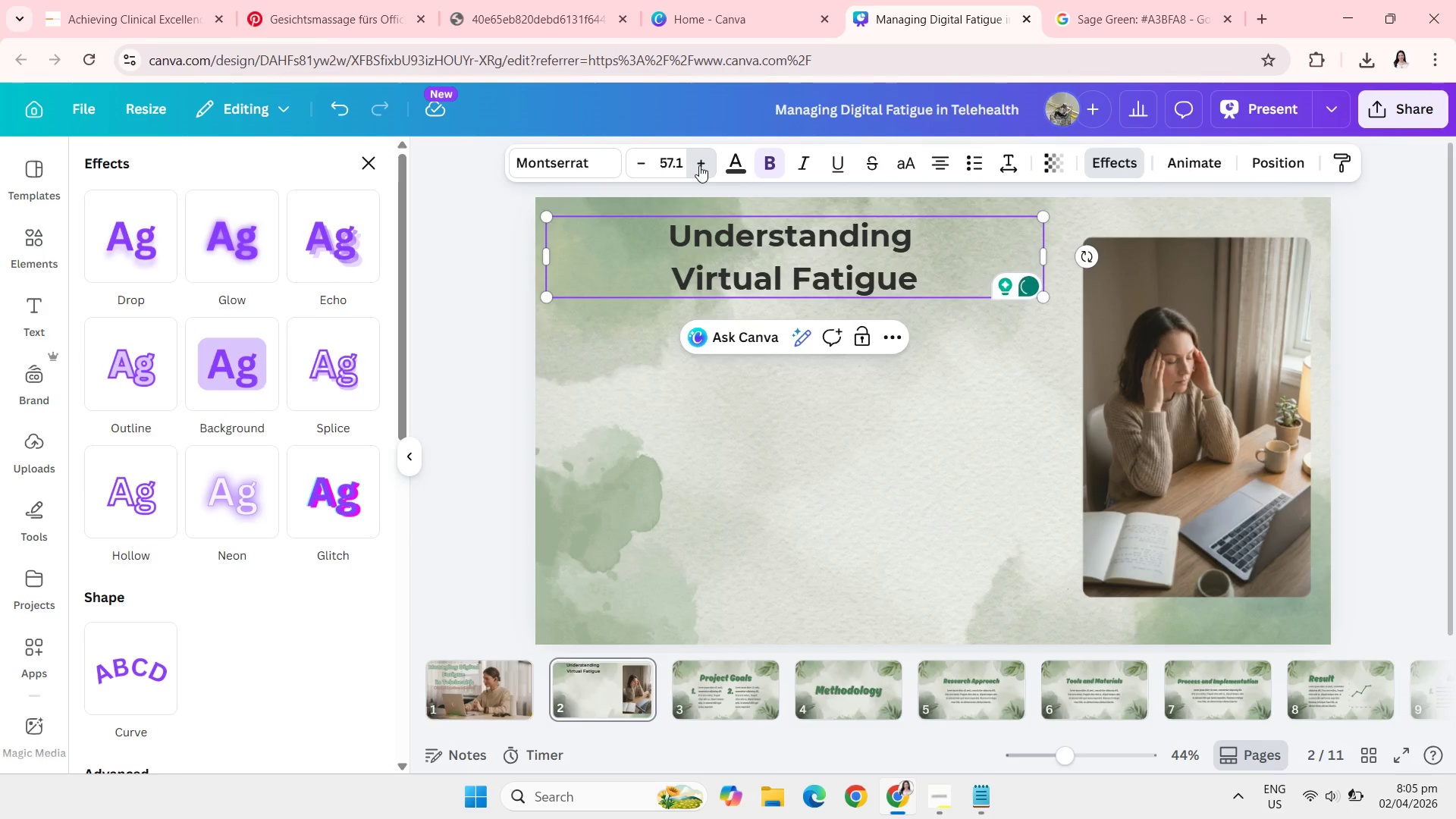 
triple_click([699, 165])
 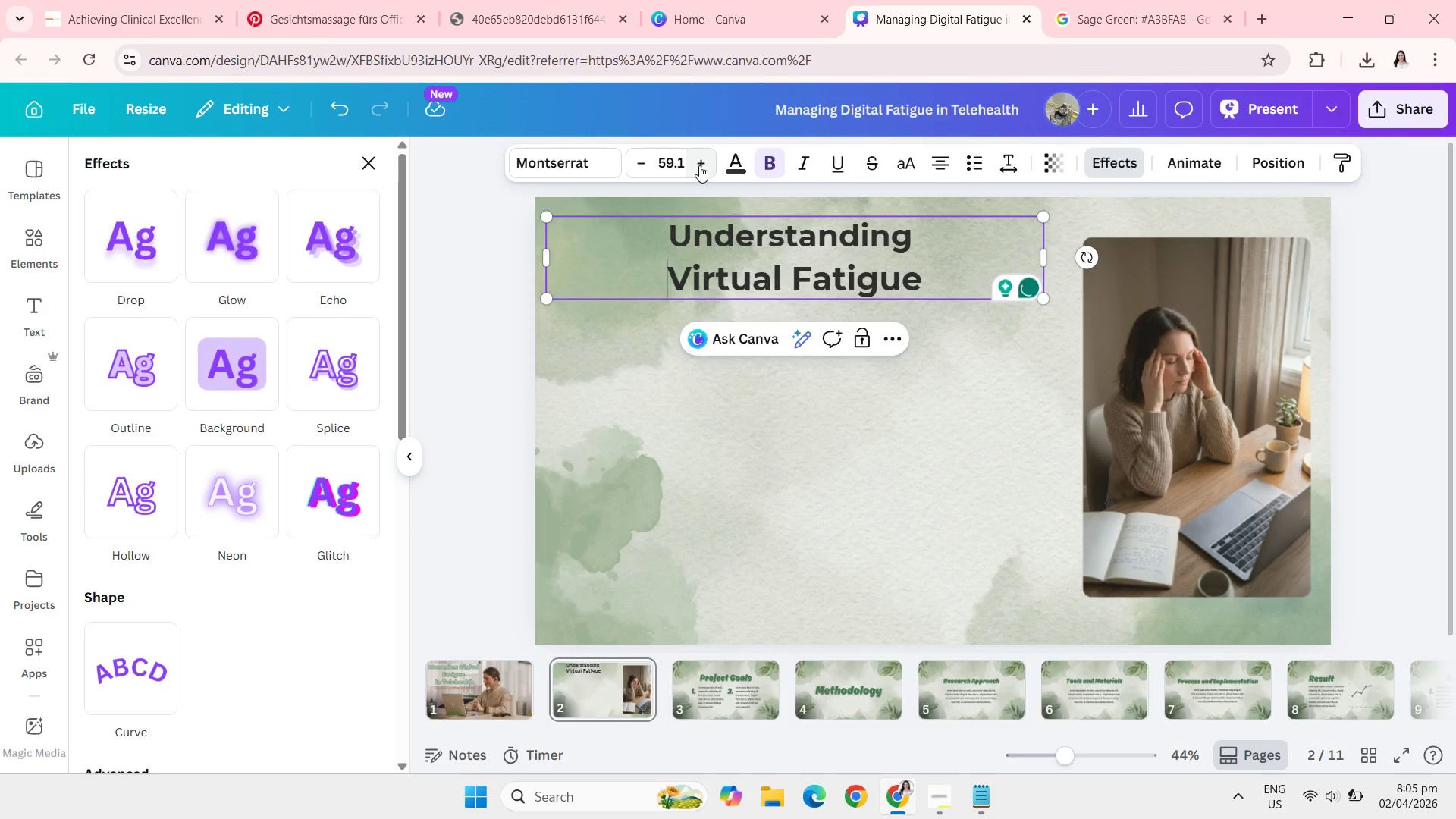 
key(Control+Z)
 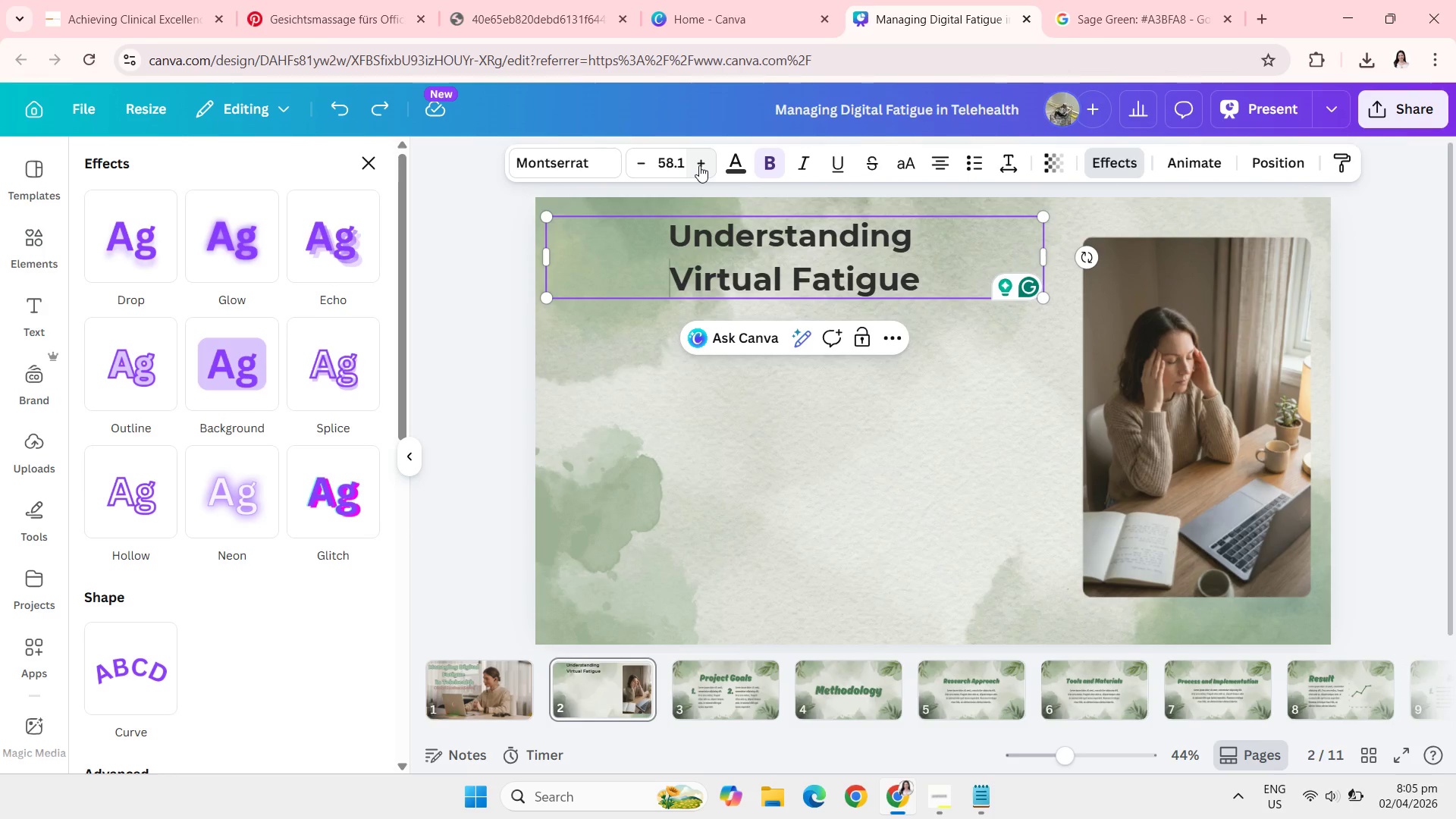 
key(Control+Z)
 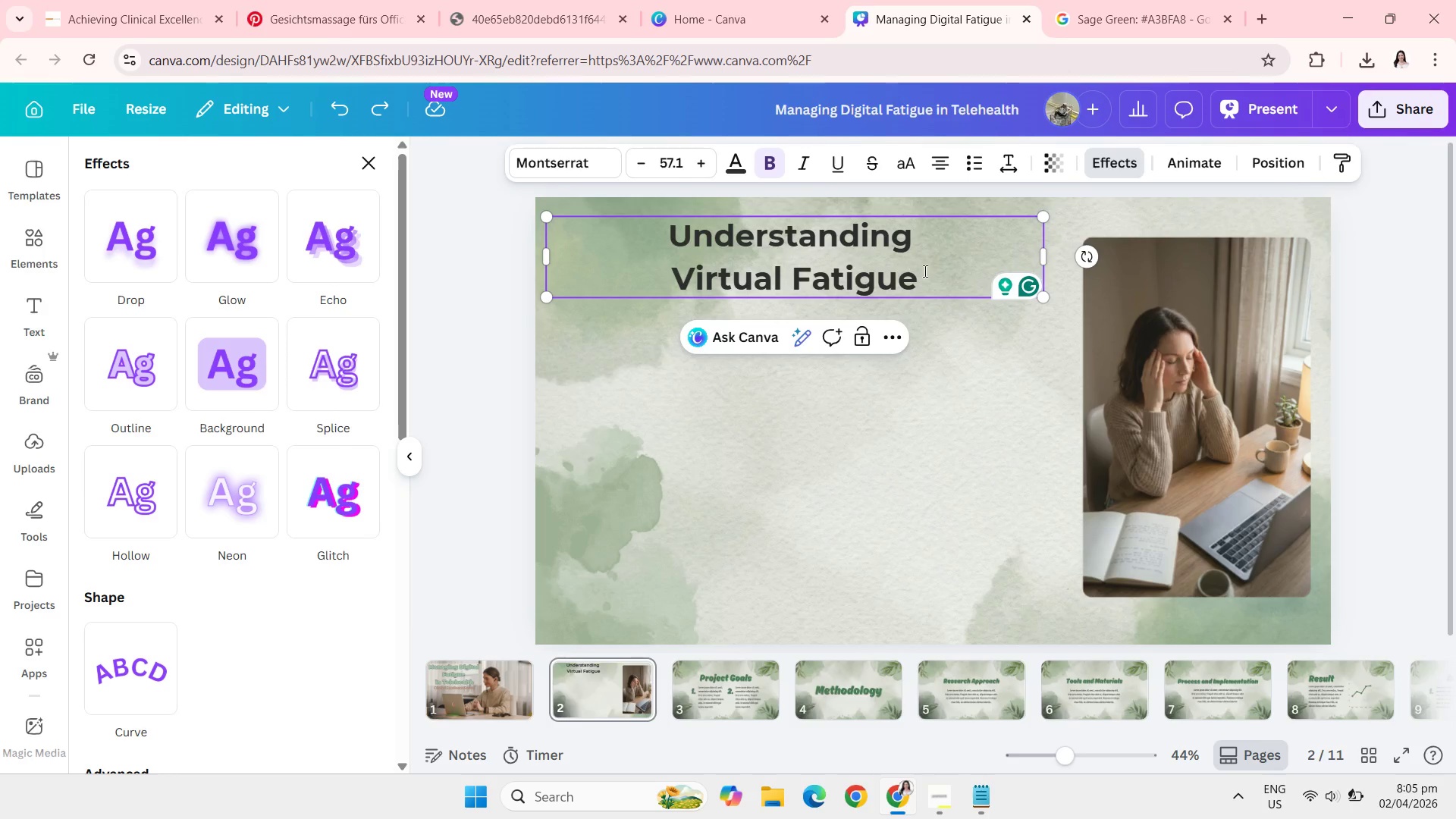 
left_click([942, 286])
 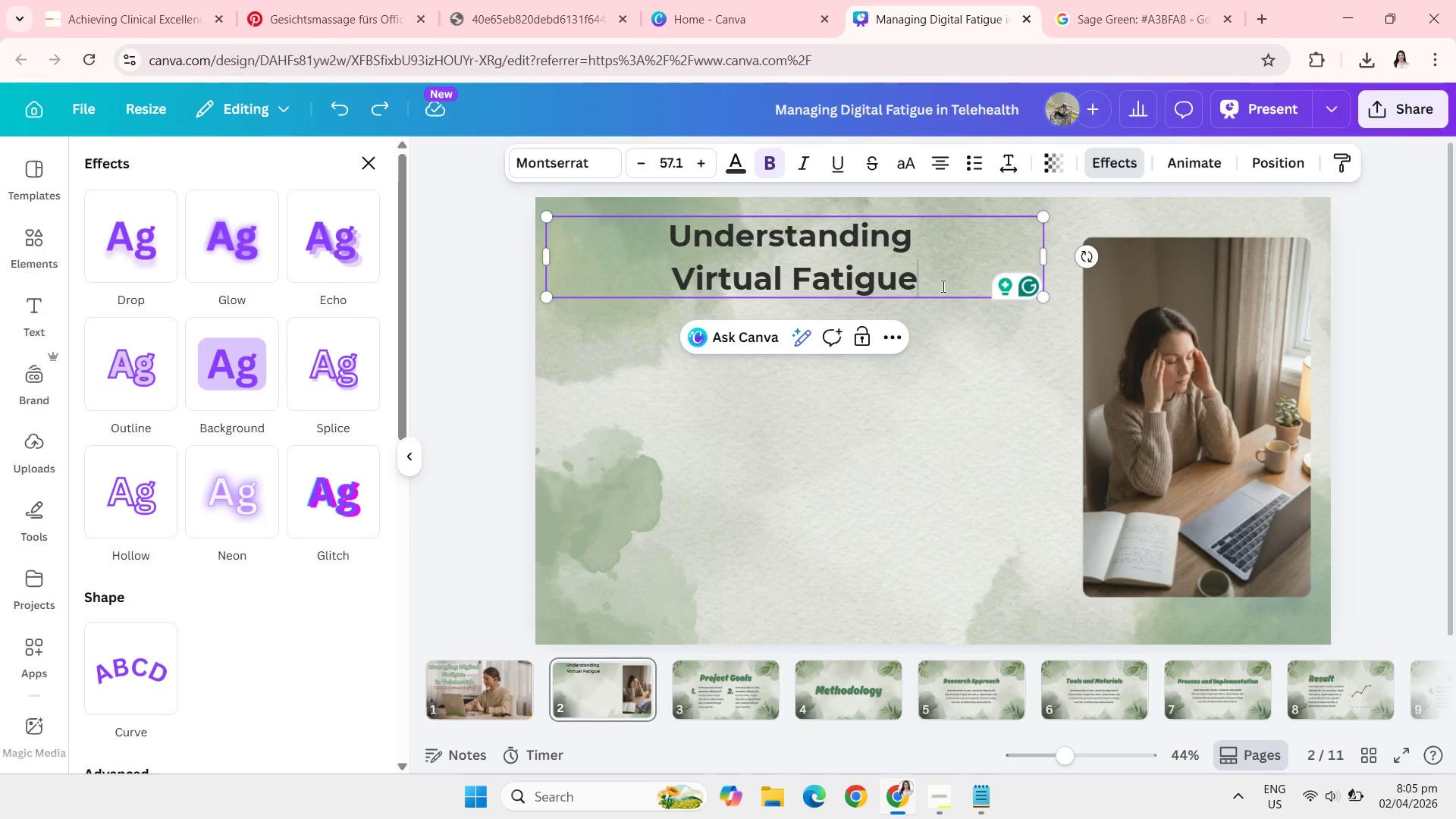 
left_click_drag(start_coordinate=[942, 286], to_coordinate=[664, 225])
 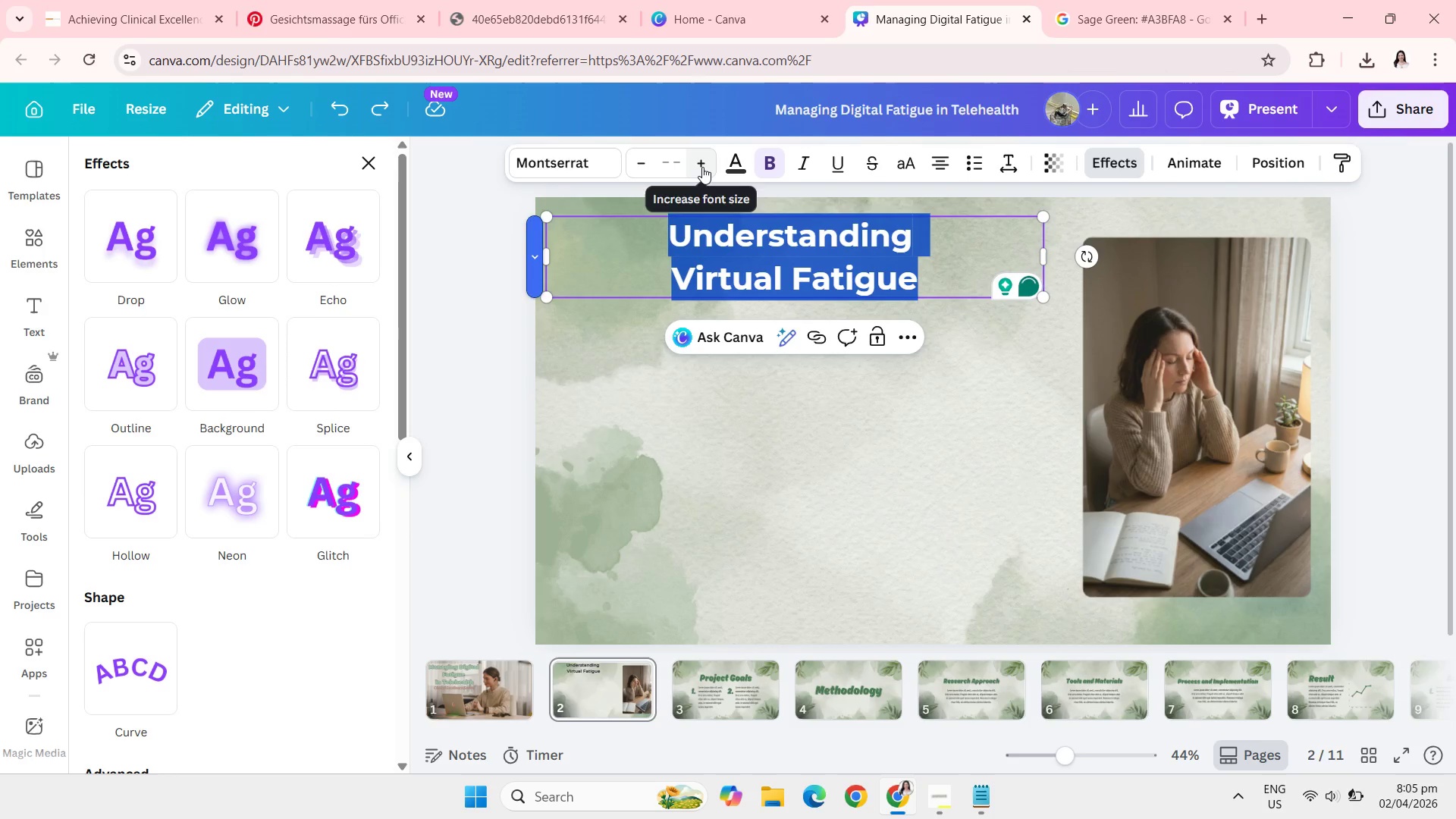 
left_click([702, 167])
 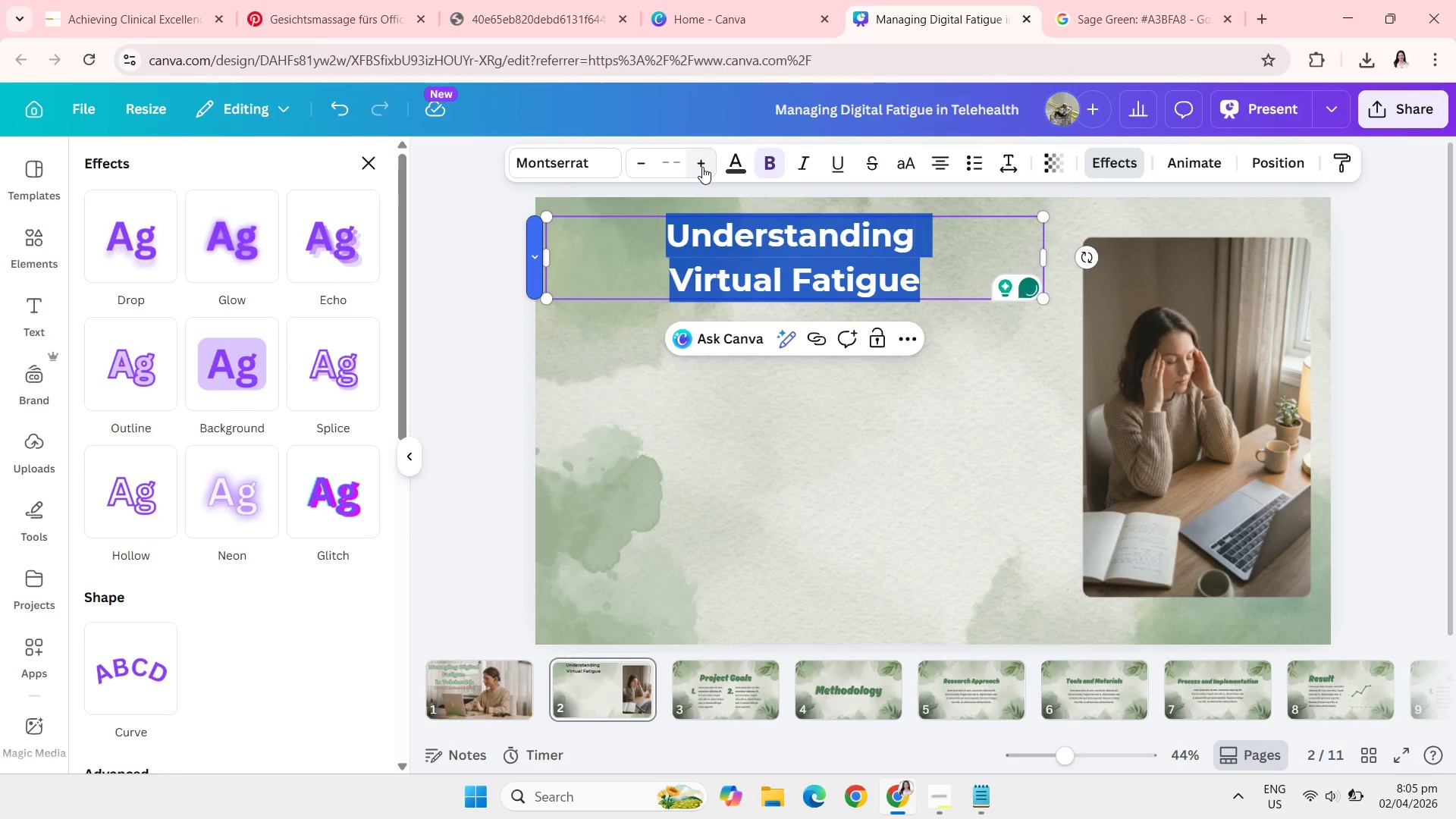 
left_click([702, 167])
 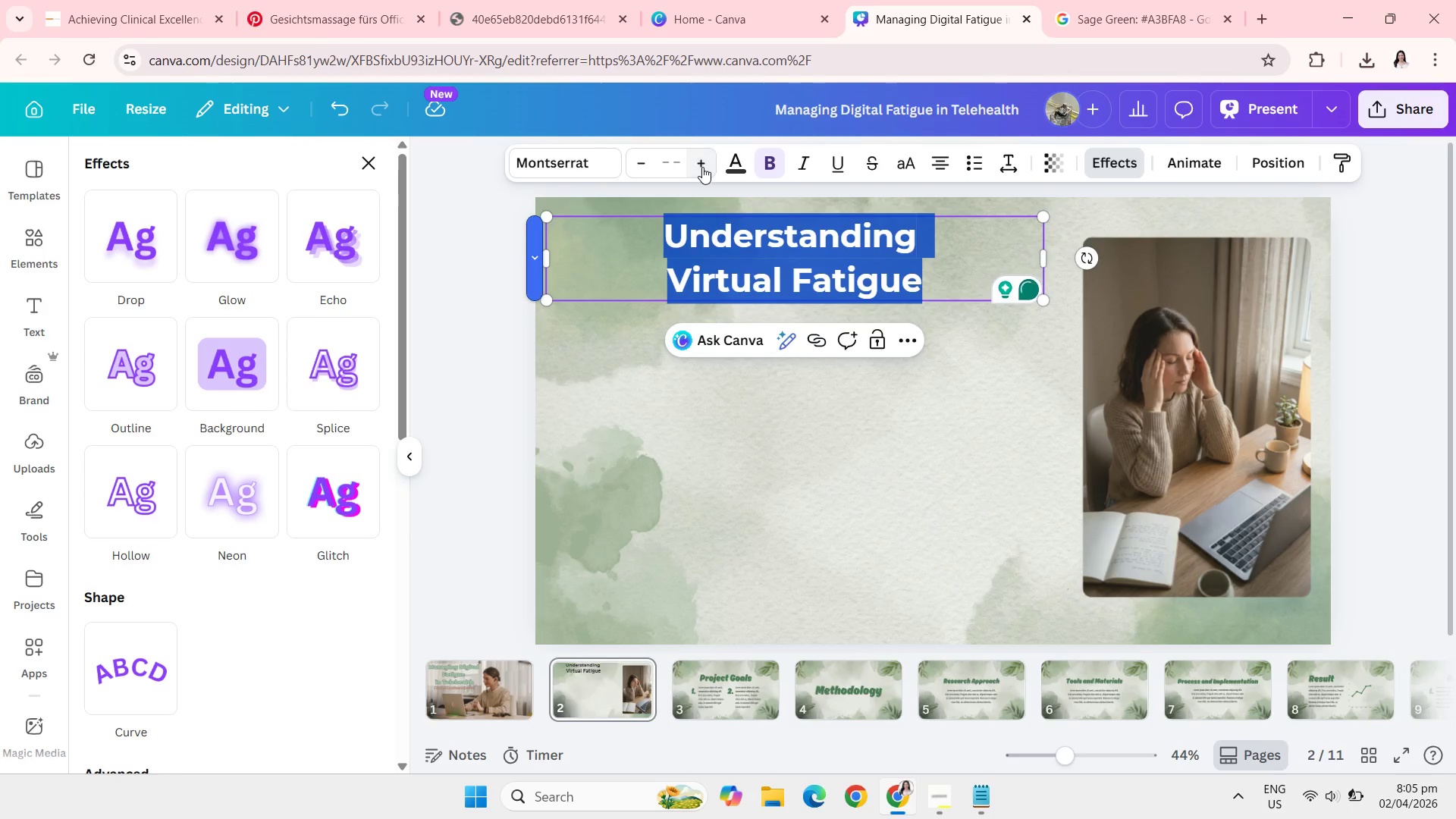 
left_click([702, 167])
 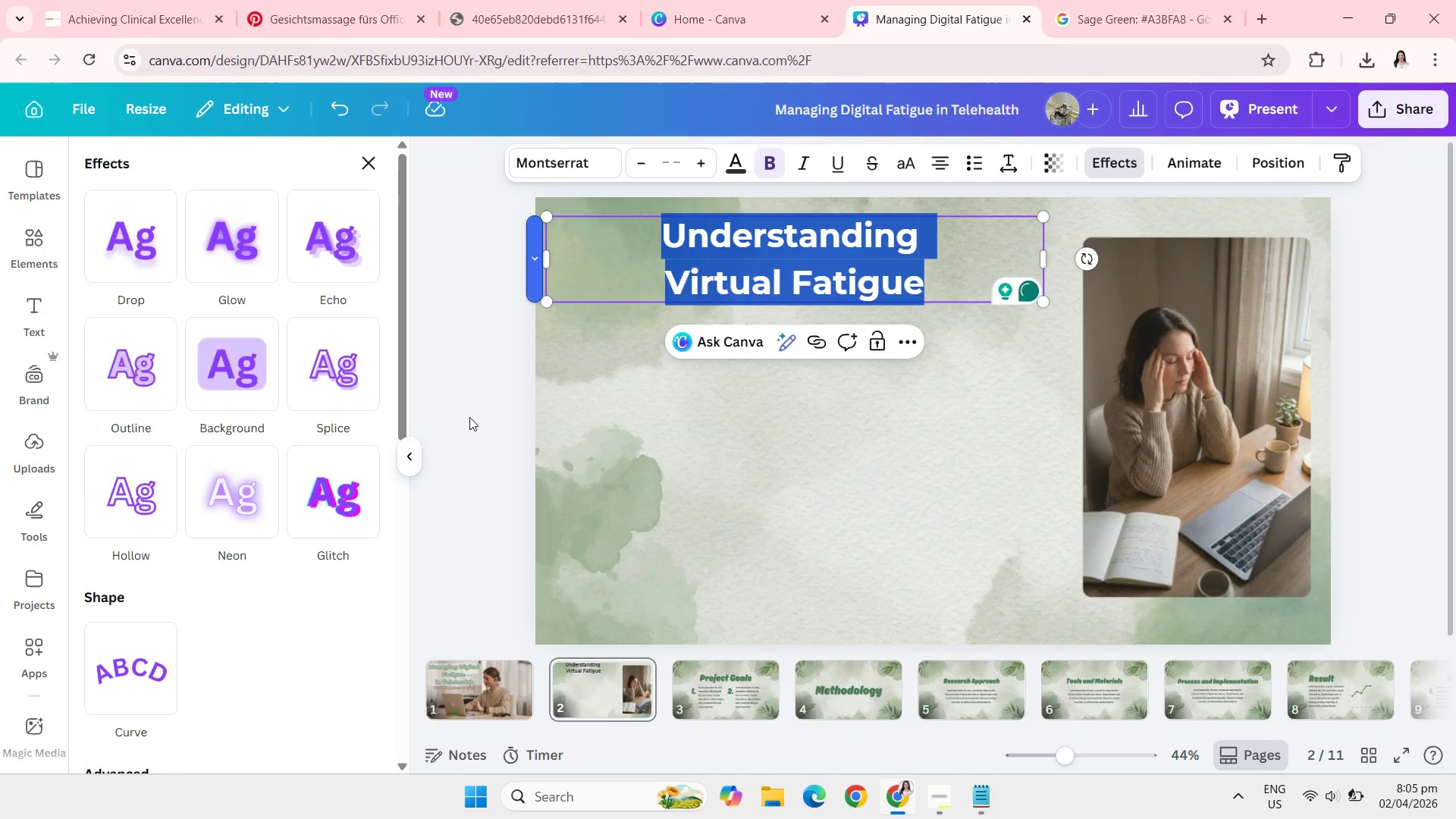 
left_click([469, 417])
 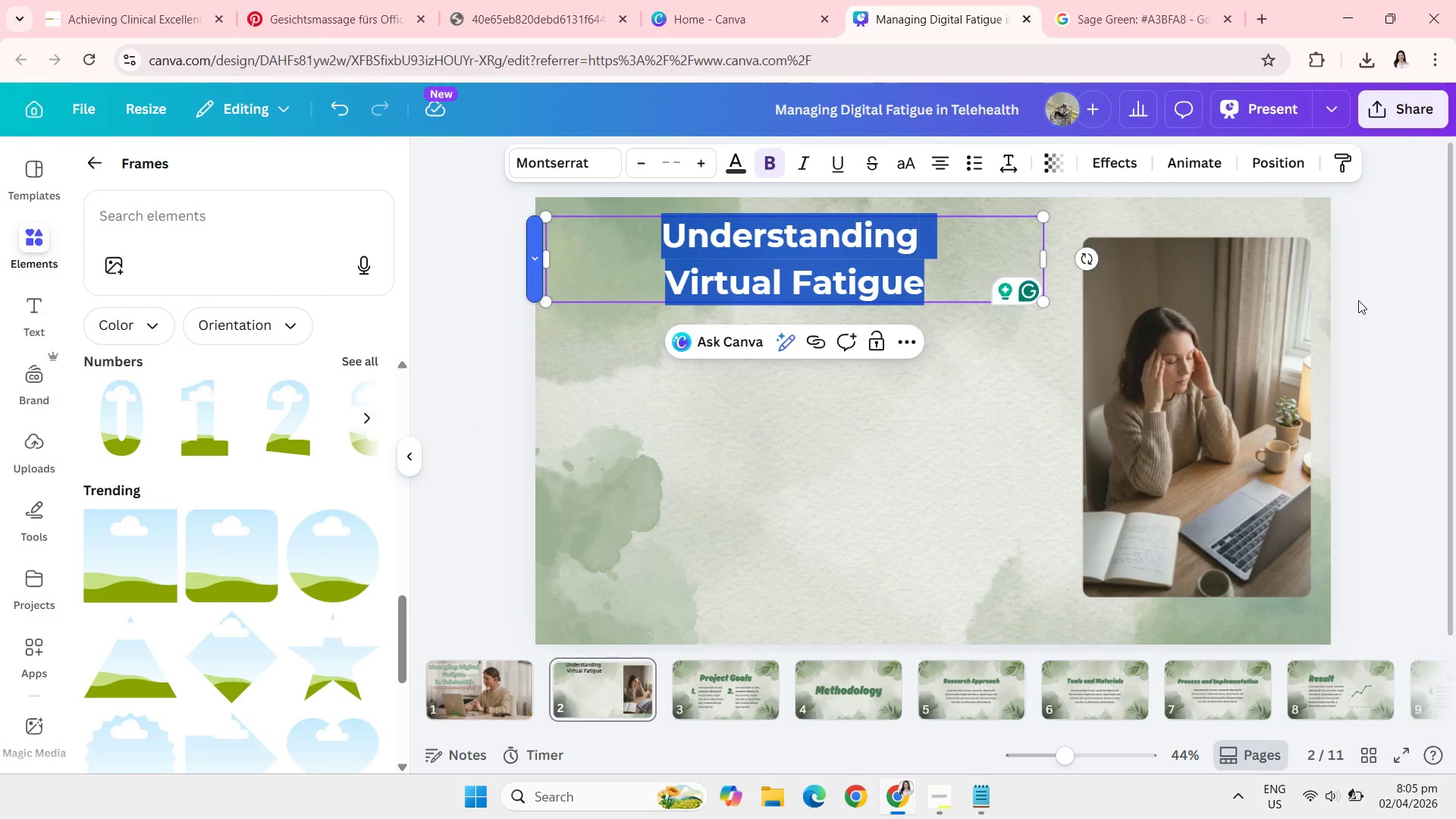 
left_click([1376, 322])
 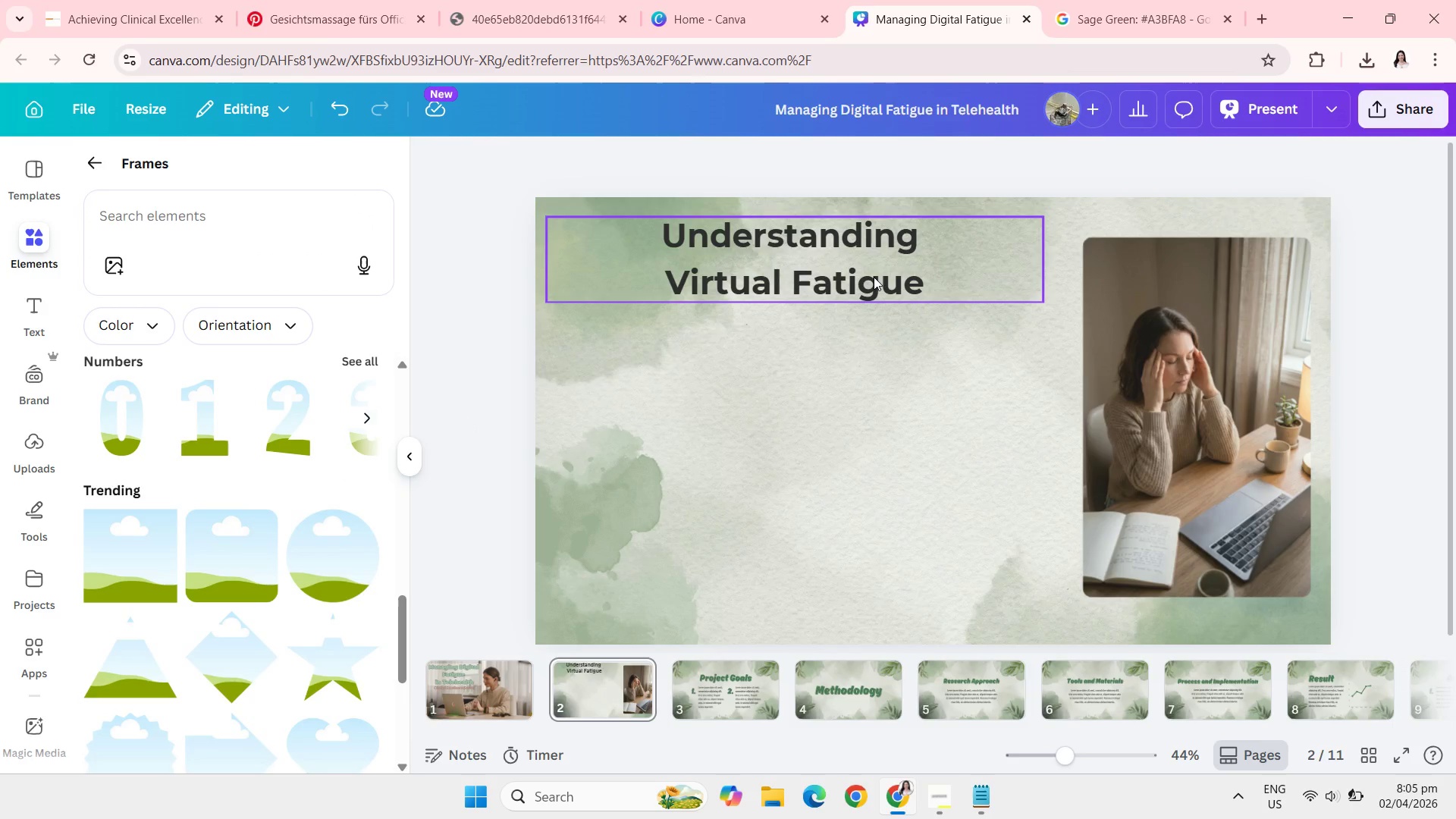 
left_click_drag(start_coordinate=[874, 277], to_coordinate=[874, 268])
 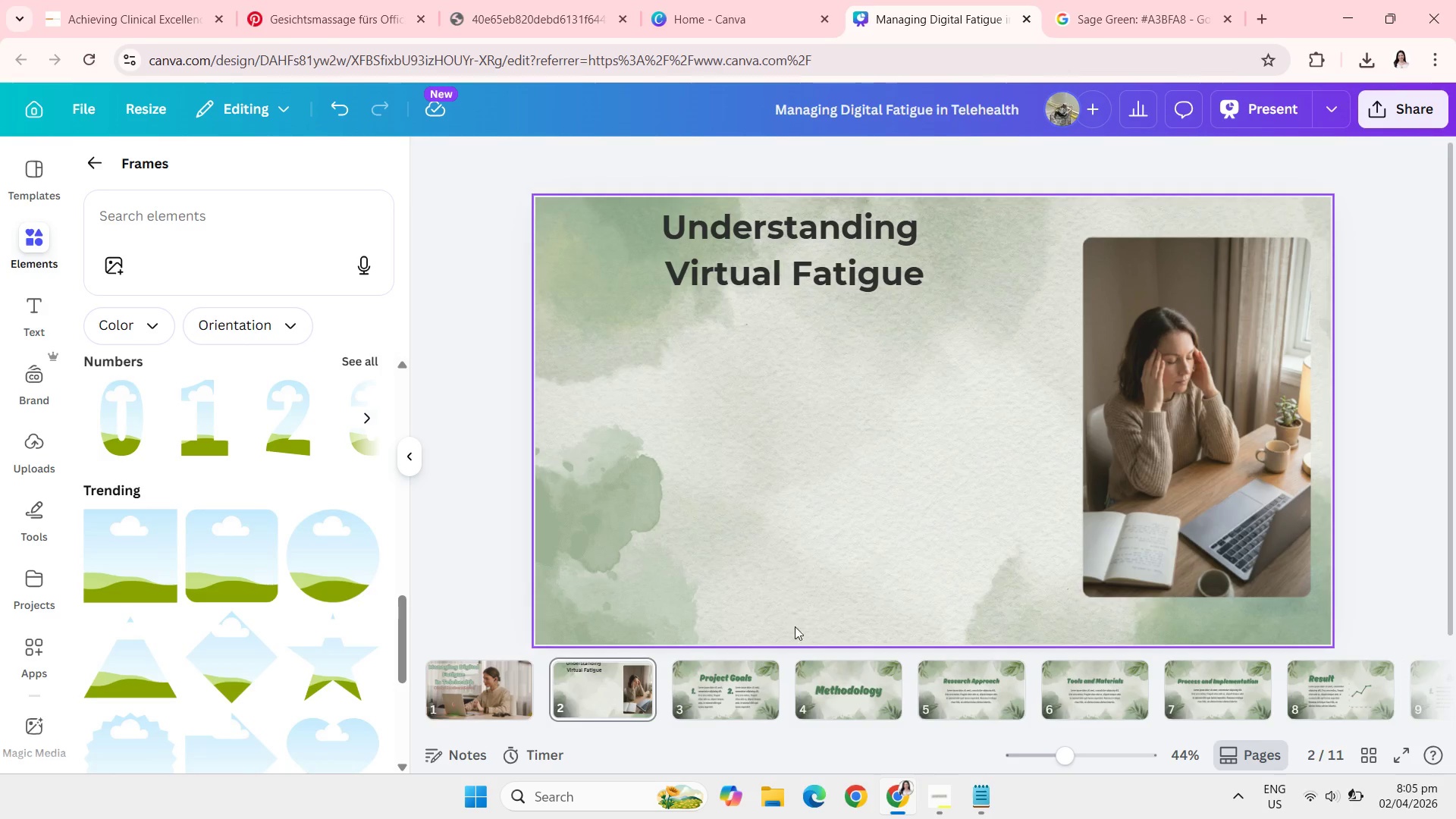 
wait(5.3)
 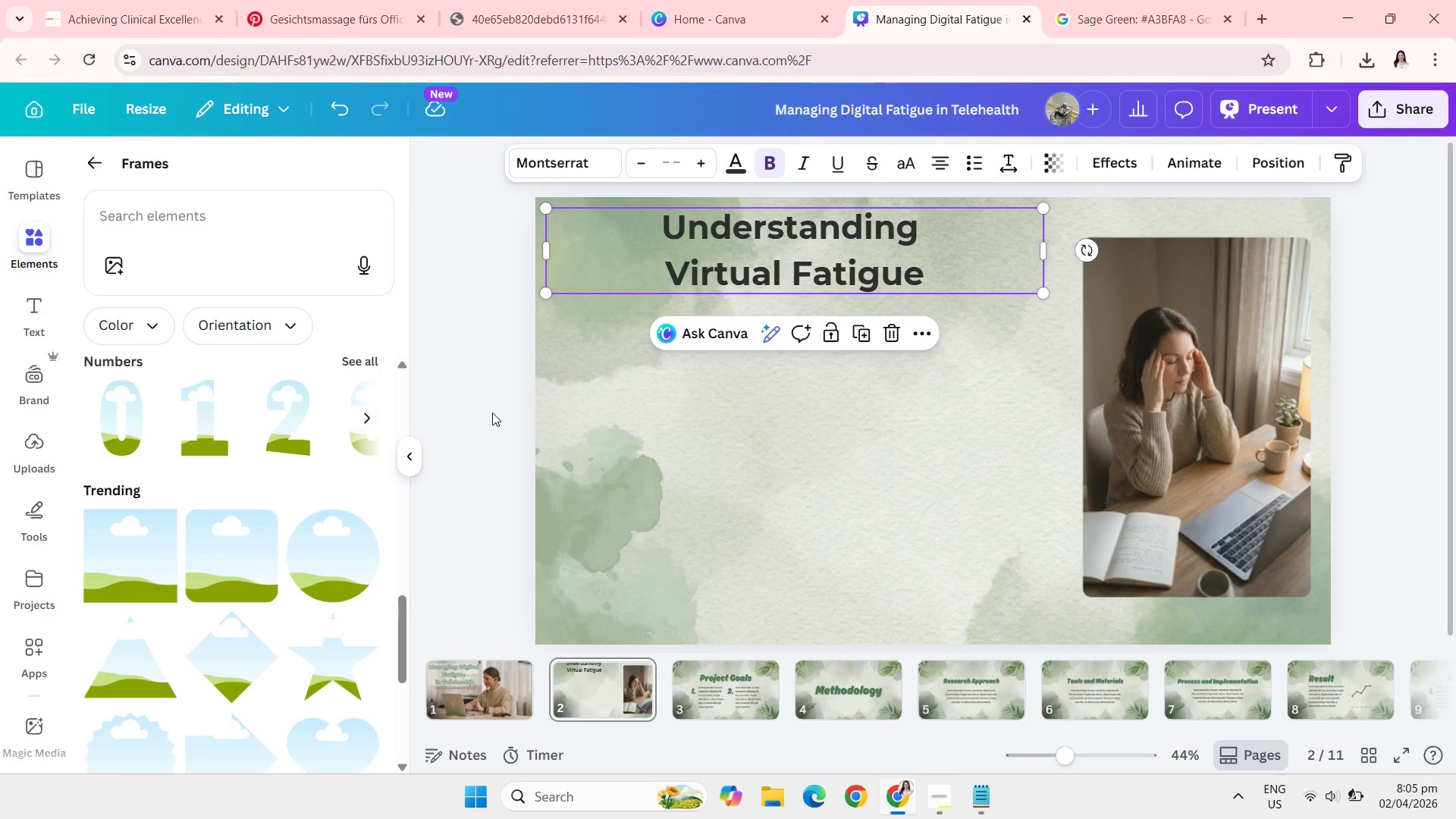 
left_click([936, 798])